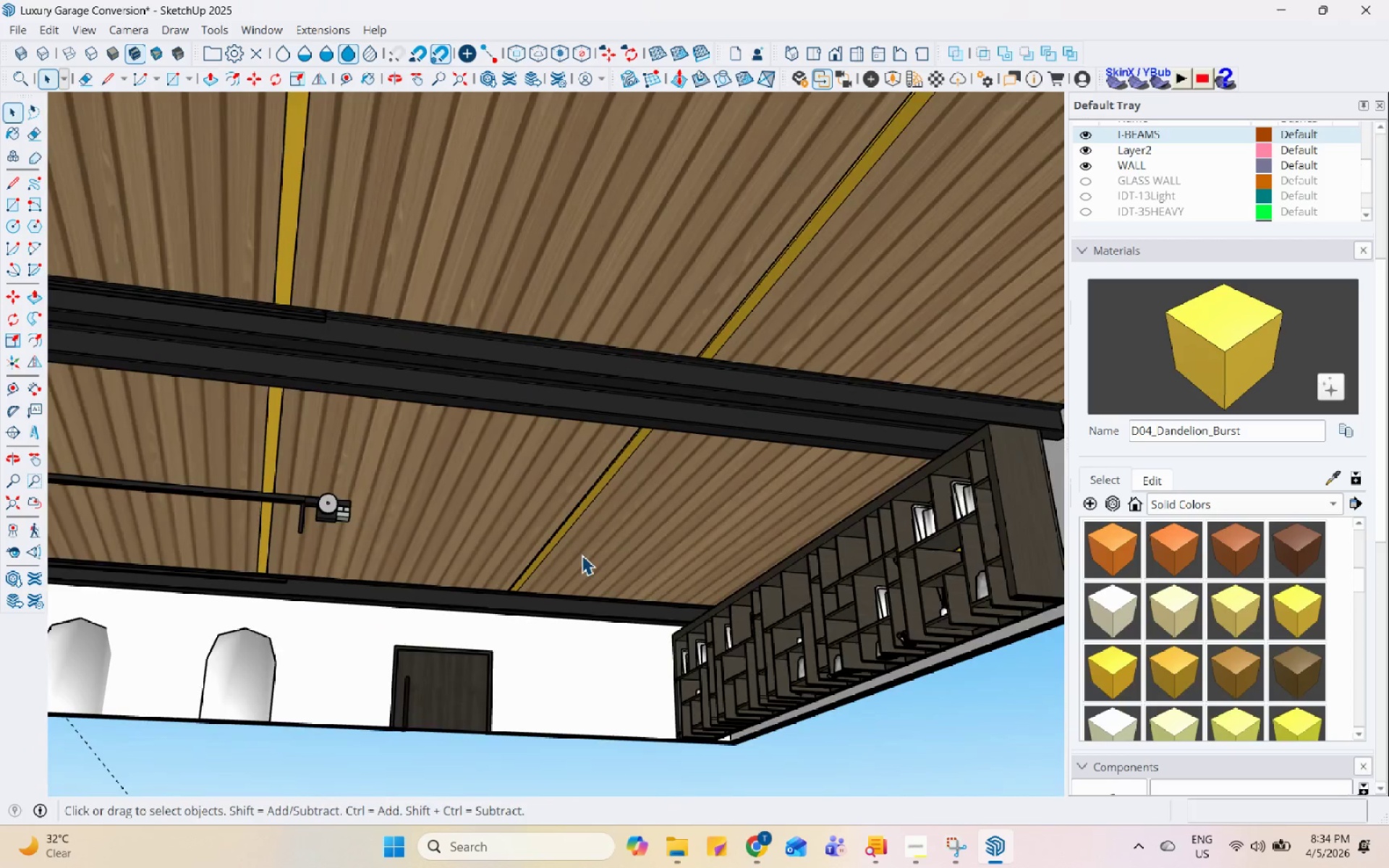 
scroll: coordinate [823, 477], scroll_direction: down, amount: 5.0
 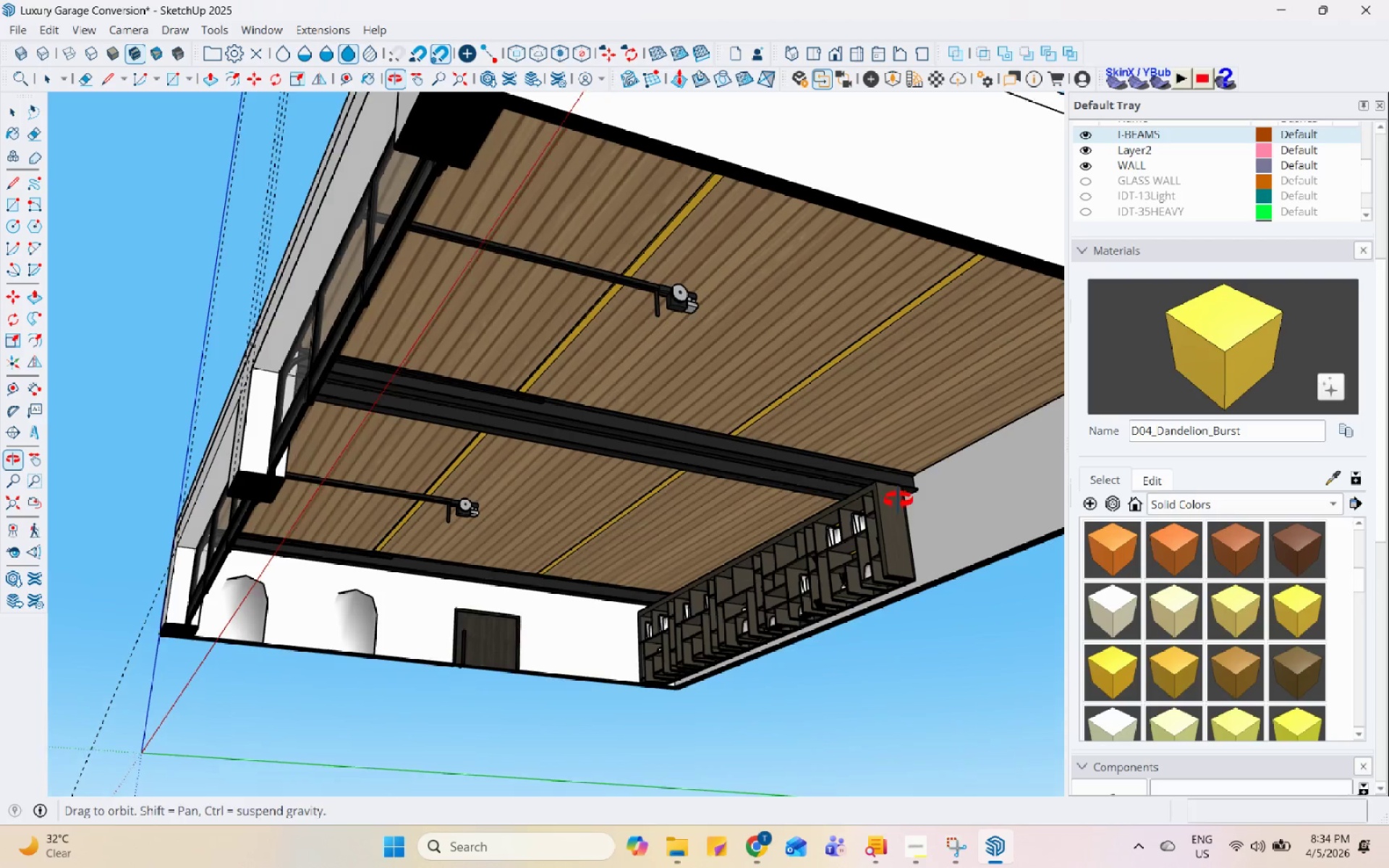 
scroll: coordinate [862, 493], scroll_direction: up, amount: 4.0
 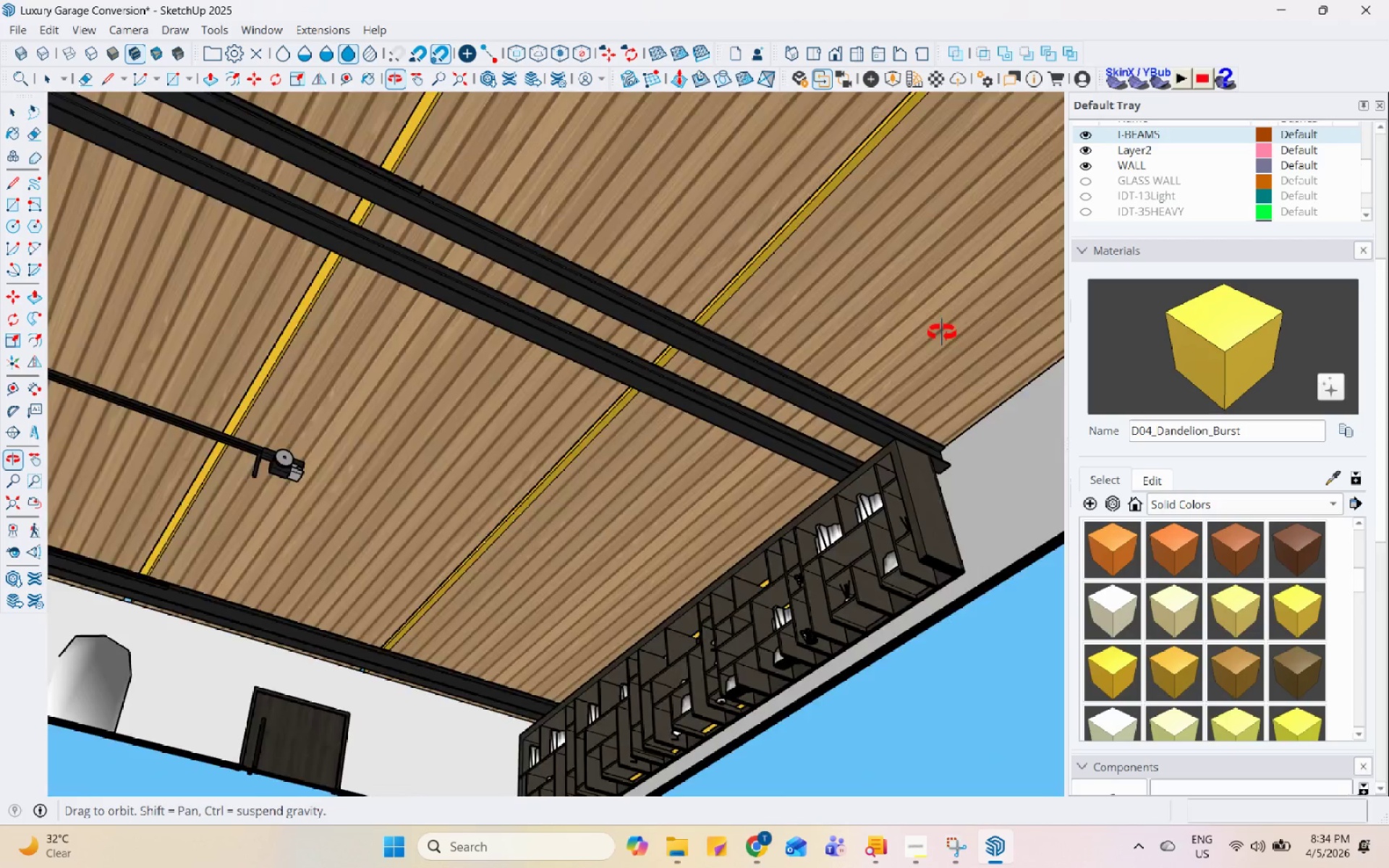 
scroll: coordinate [415, 343], scroll_direction: down, amount: 10.0
 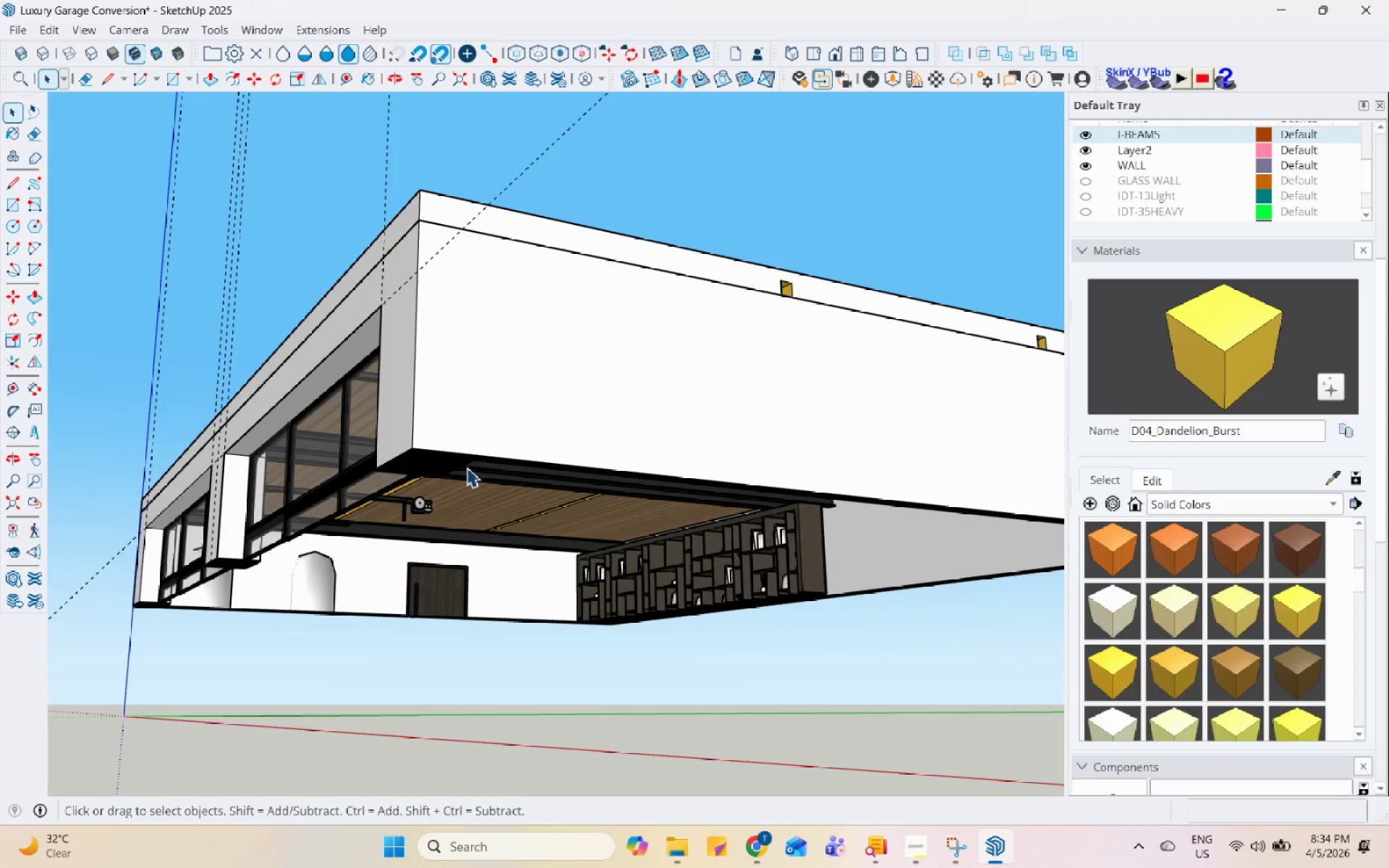 
left_click([474, 459])
 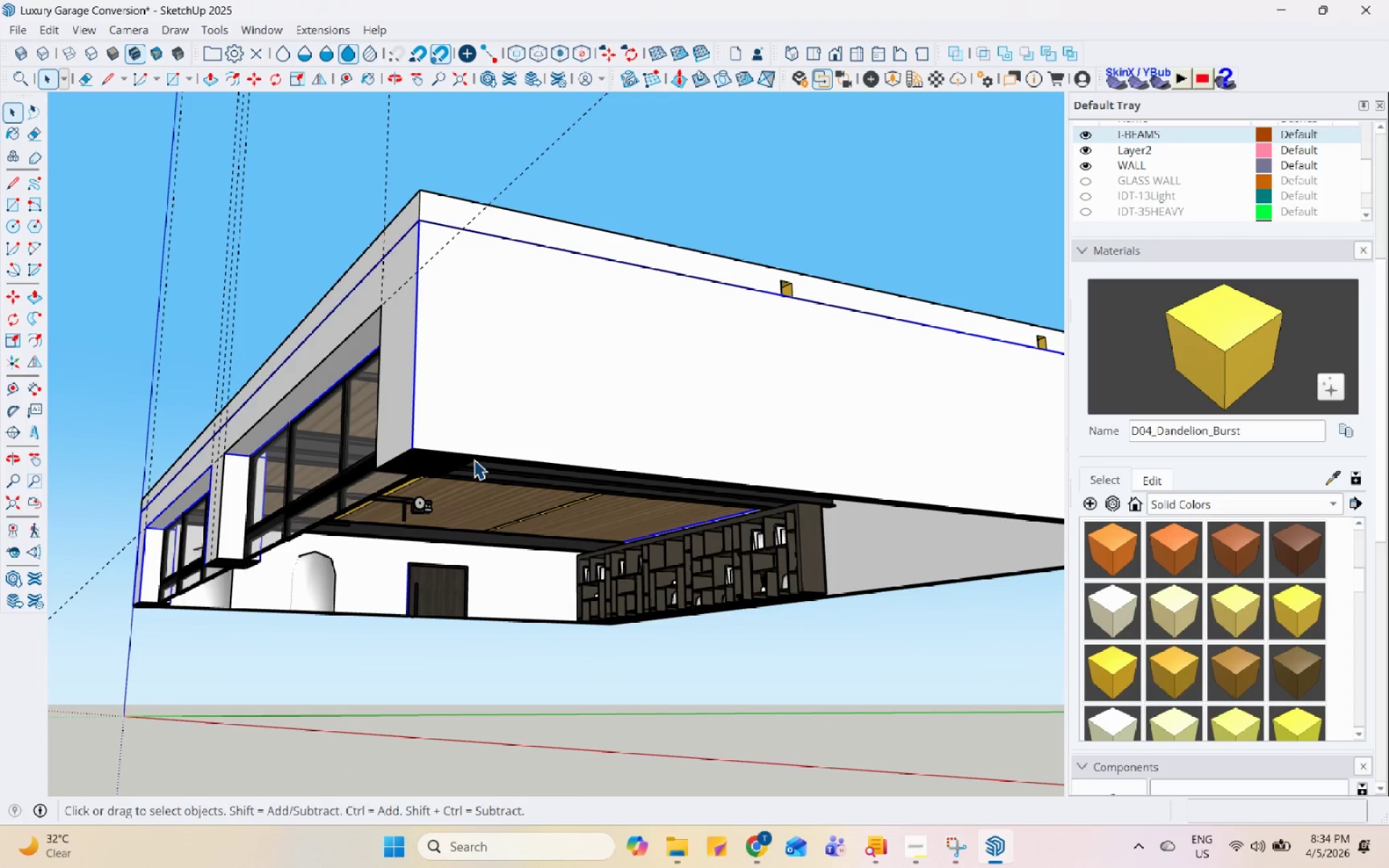 
right_click([474, 459])
 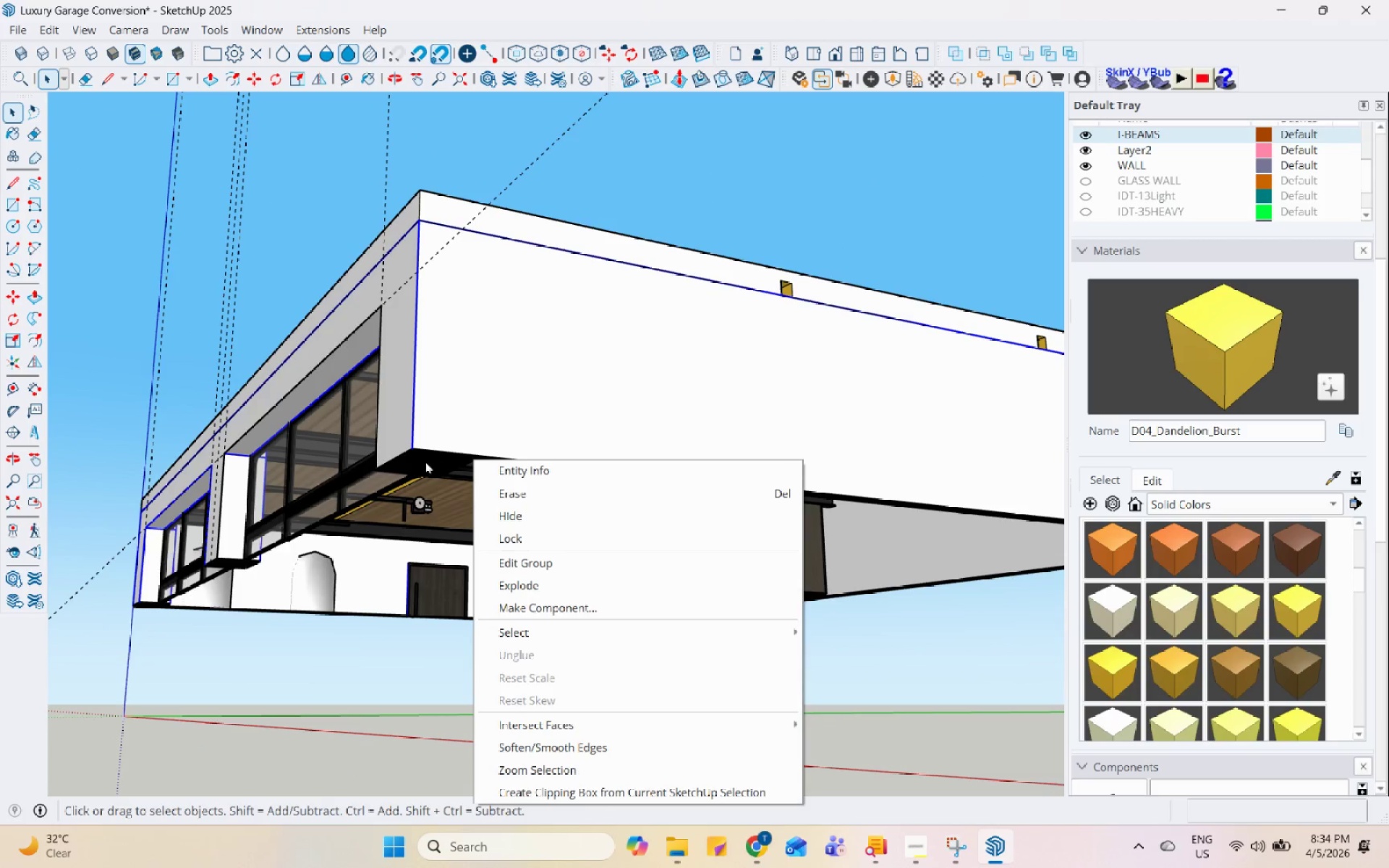 
left_click([422, 461])
 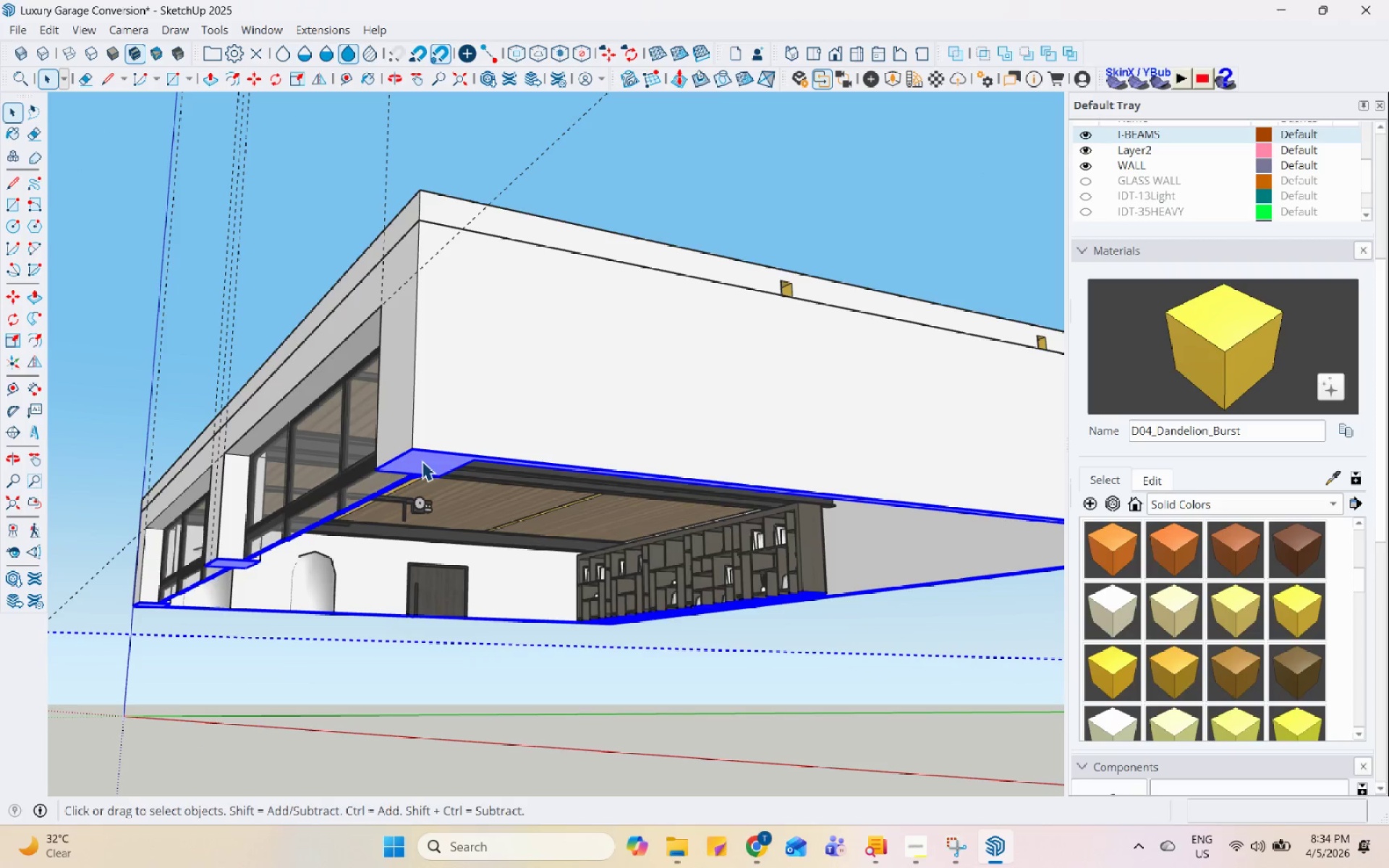 
right_click([422, 461])
 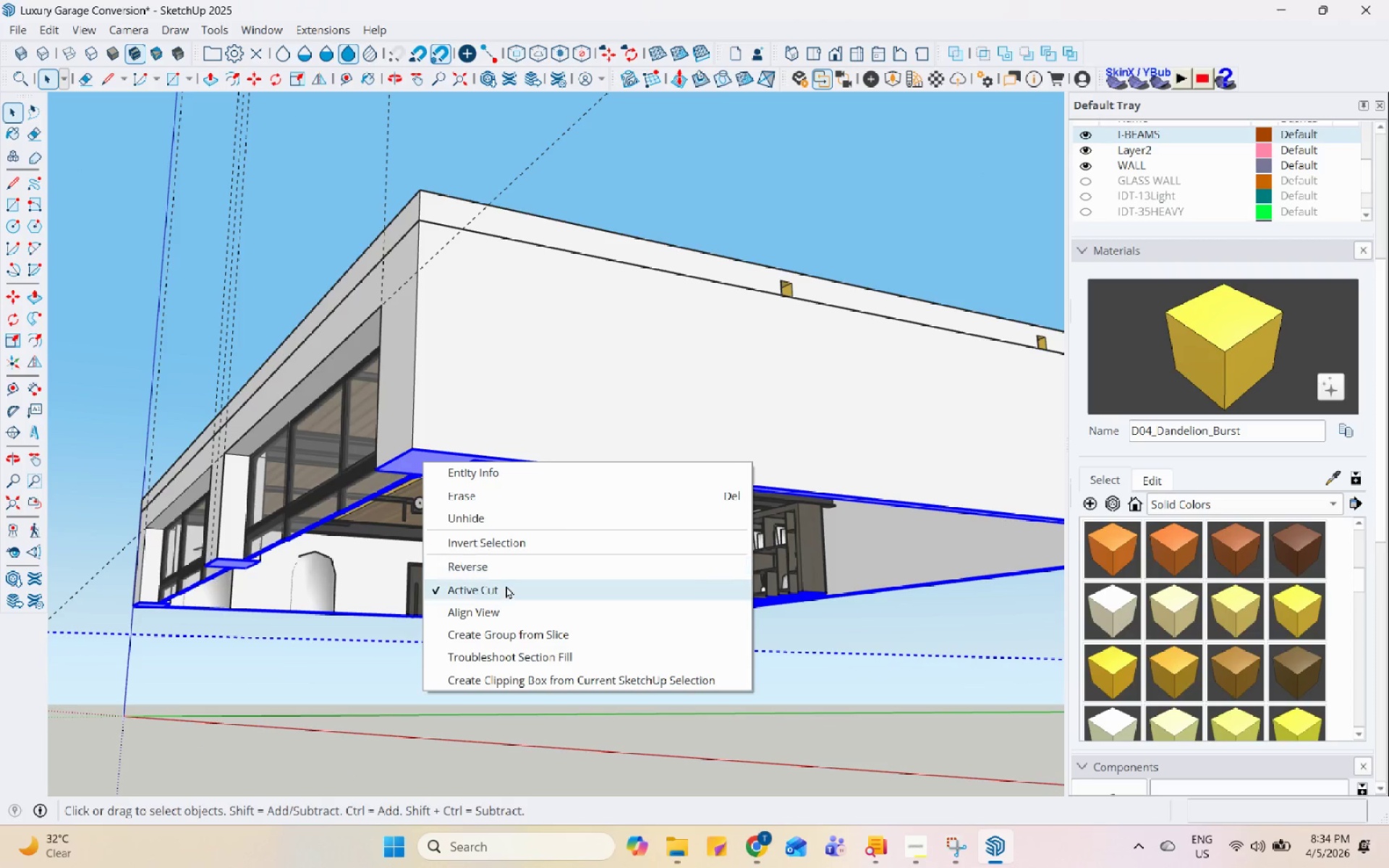 
left_click([506, 587])
 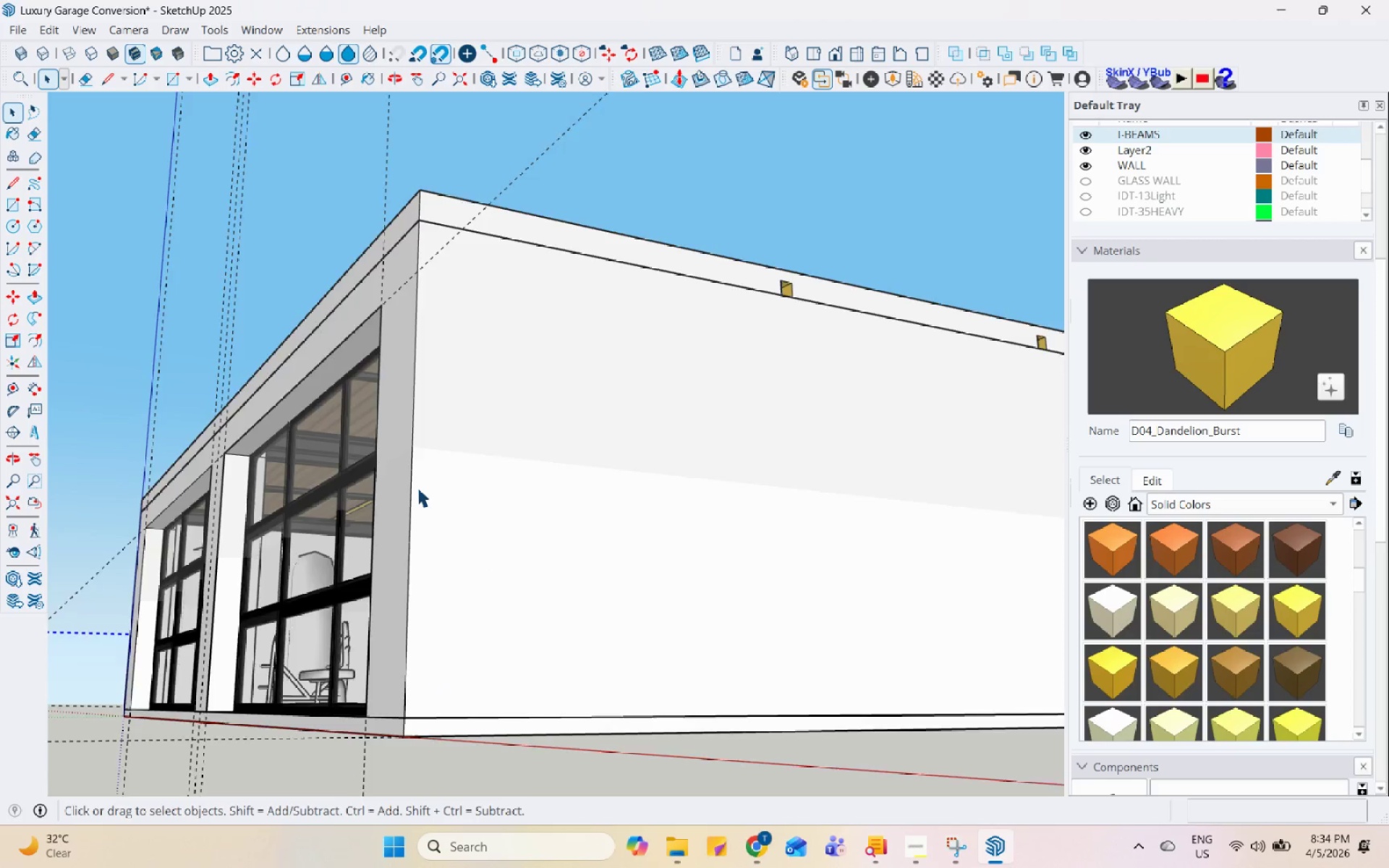 
scroll: coordinate [425, 414], scroll_direction: down, amount: 7.0
 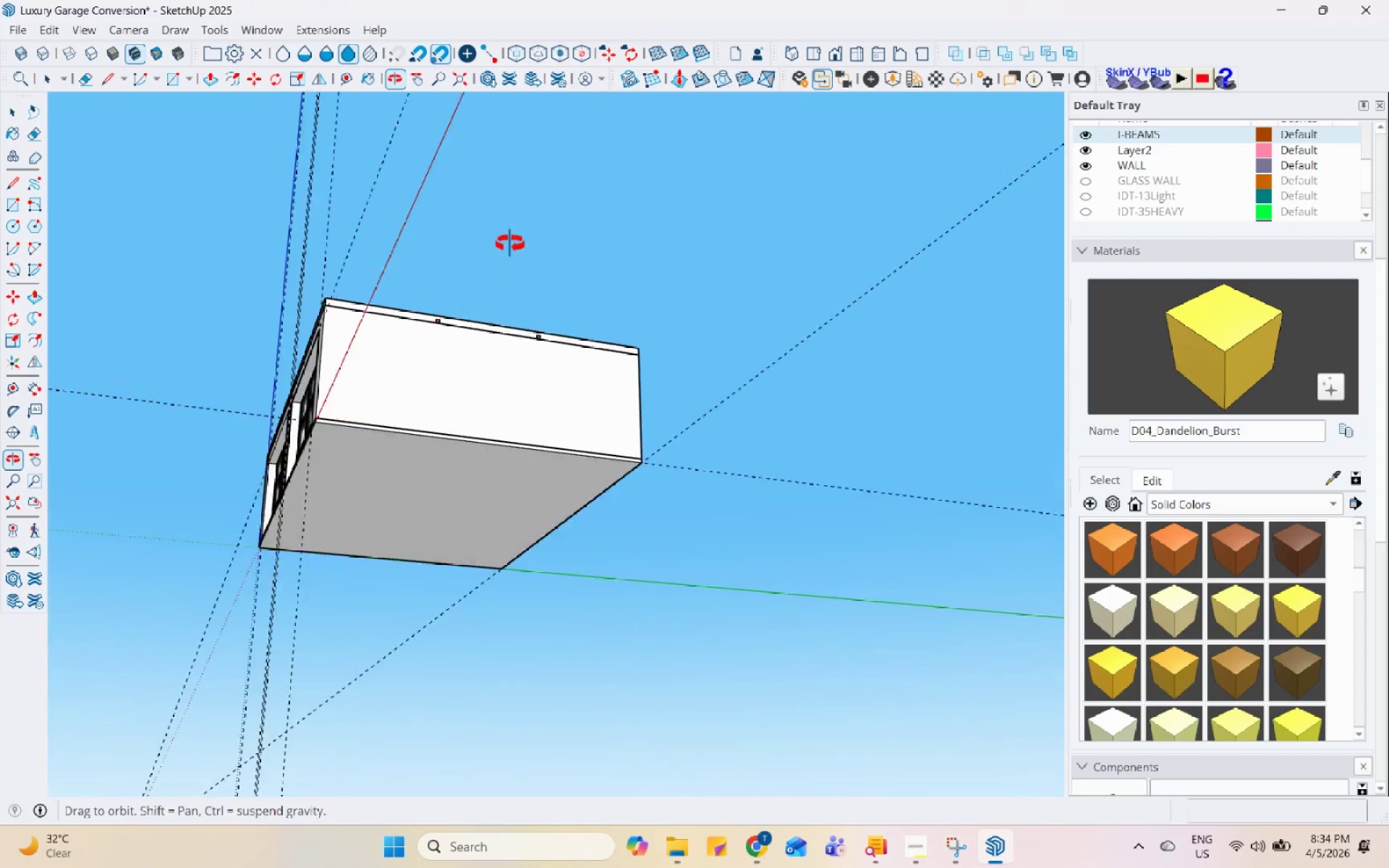 
double_click([475, 380])
 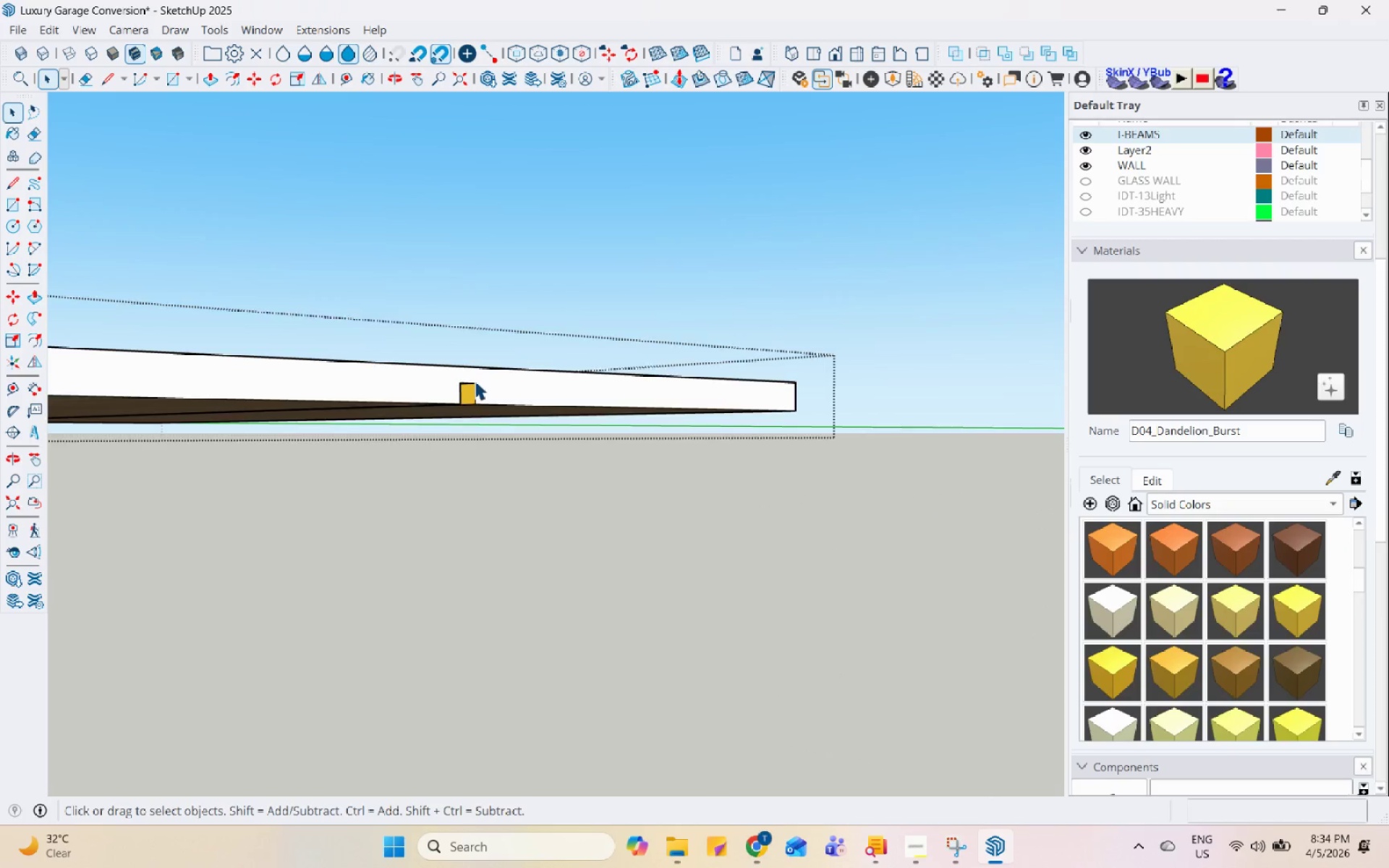 
scroll: coordinate [446, 394], scroll_direction: up, amount: 13.0
 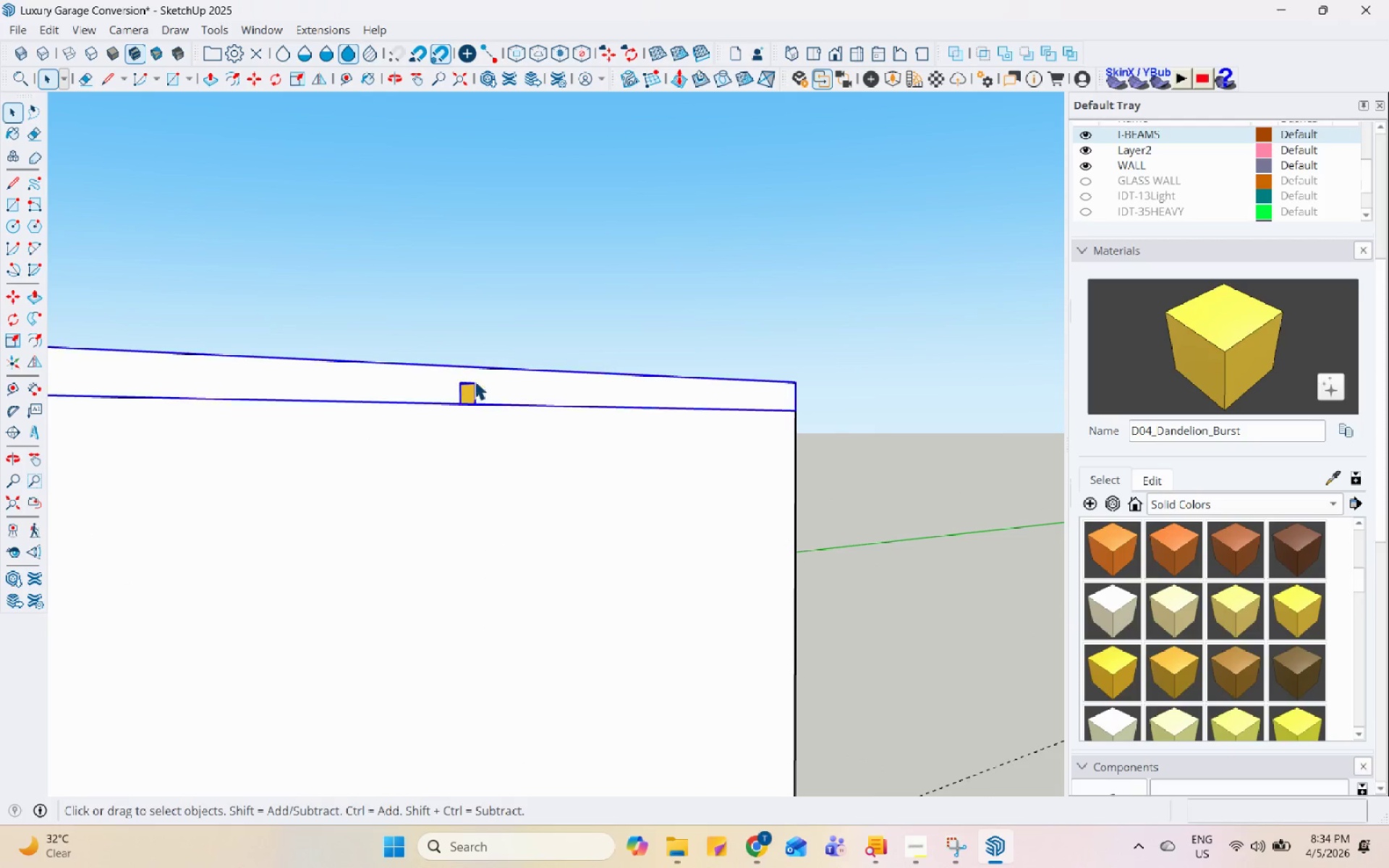 
left_click([474, 380])
 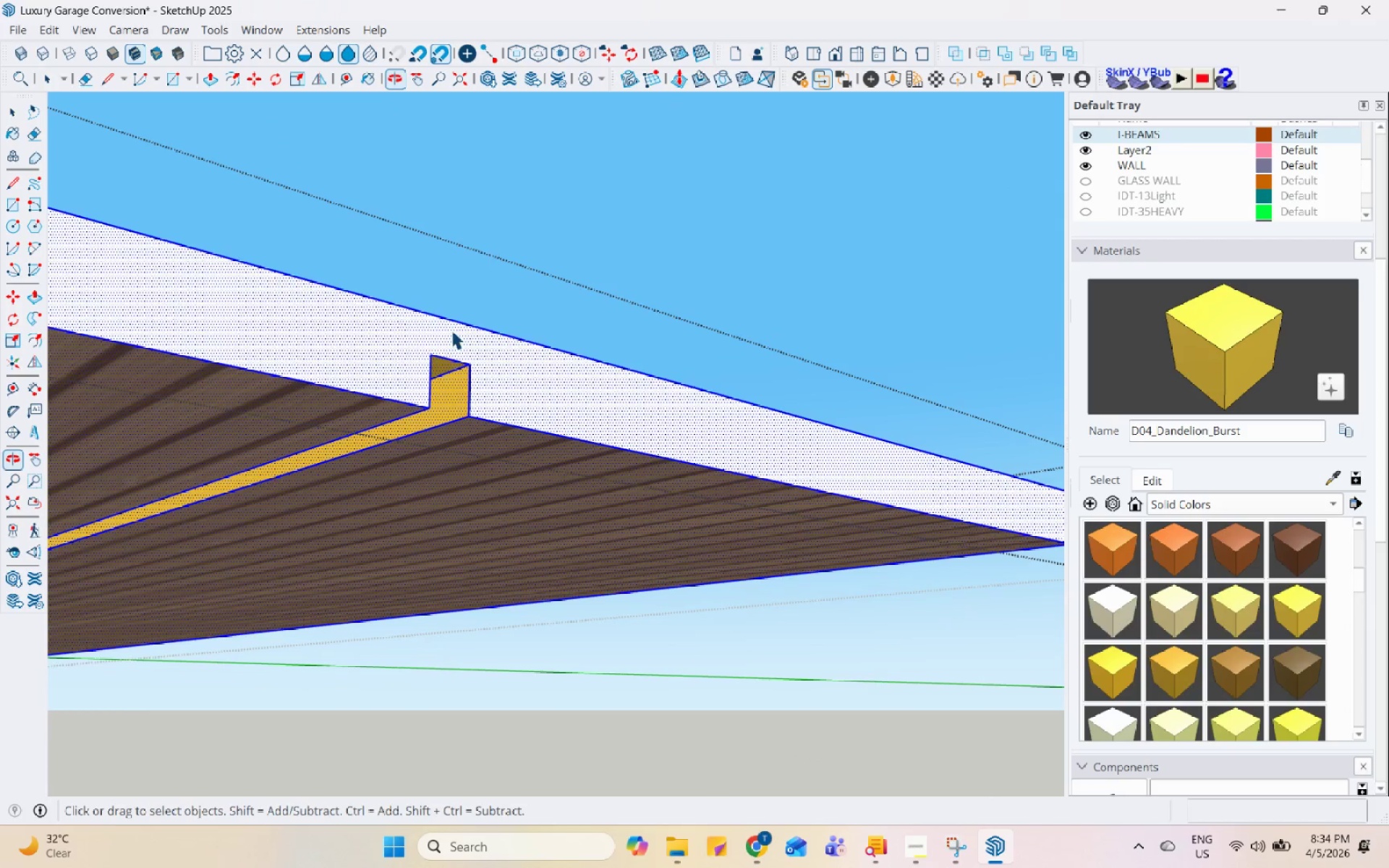 
scroll: coordinate [486, 394], scroll_direction: up, amount: 9.0
 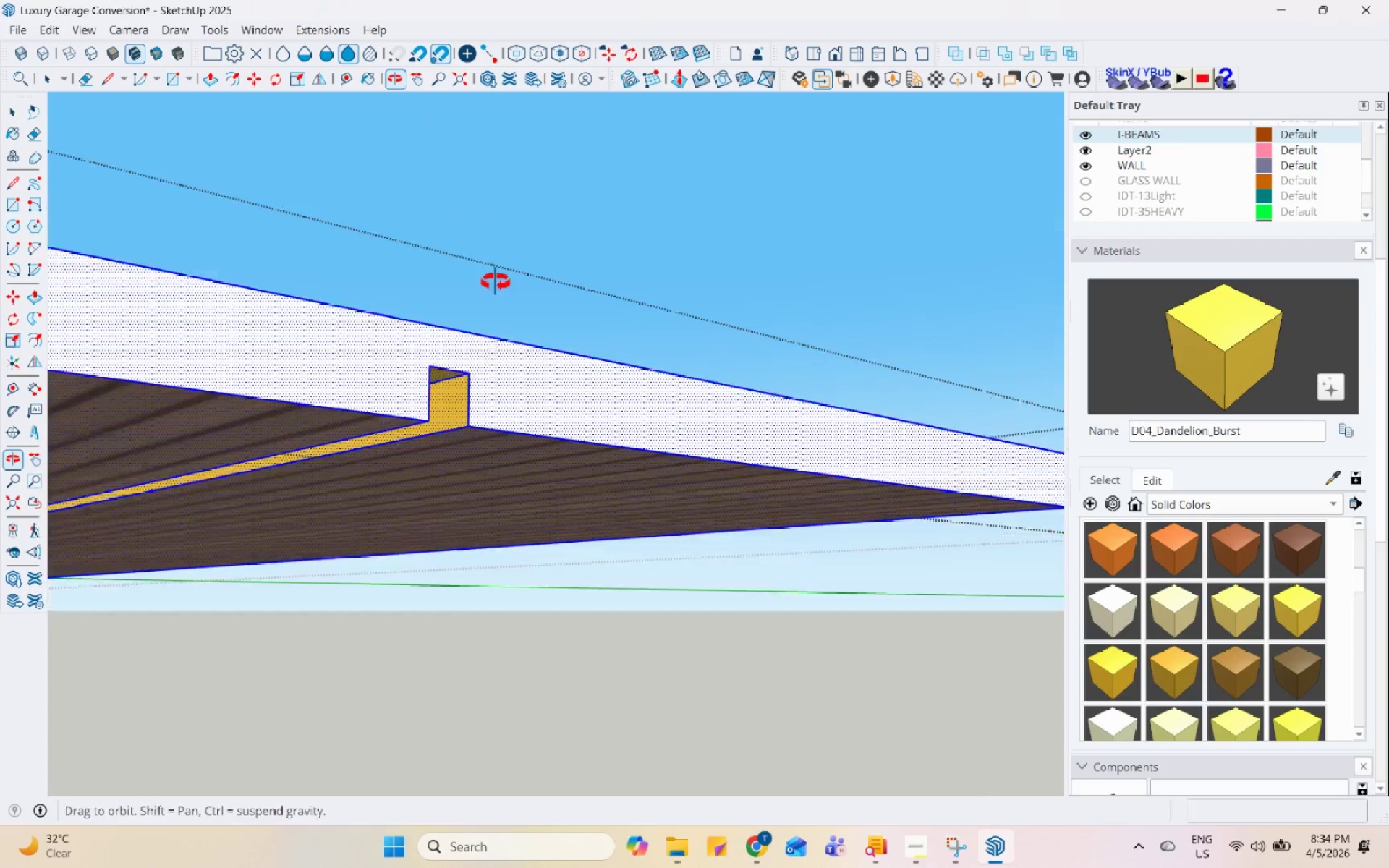 
left_click([431, 387])
 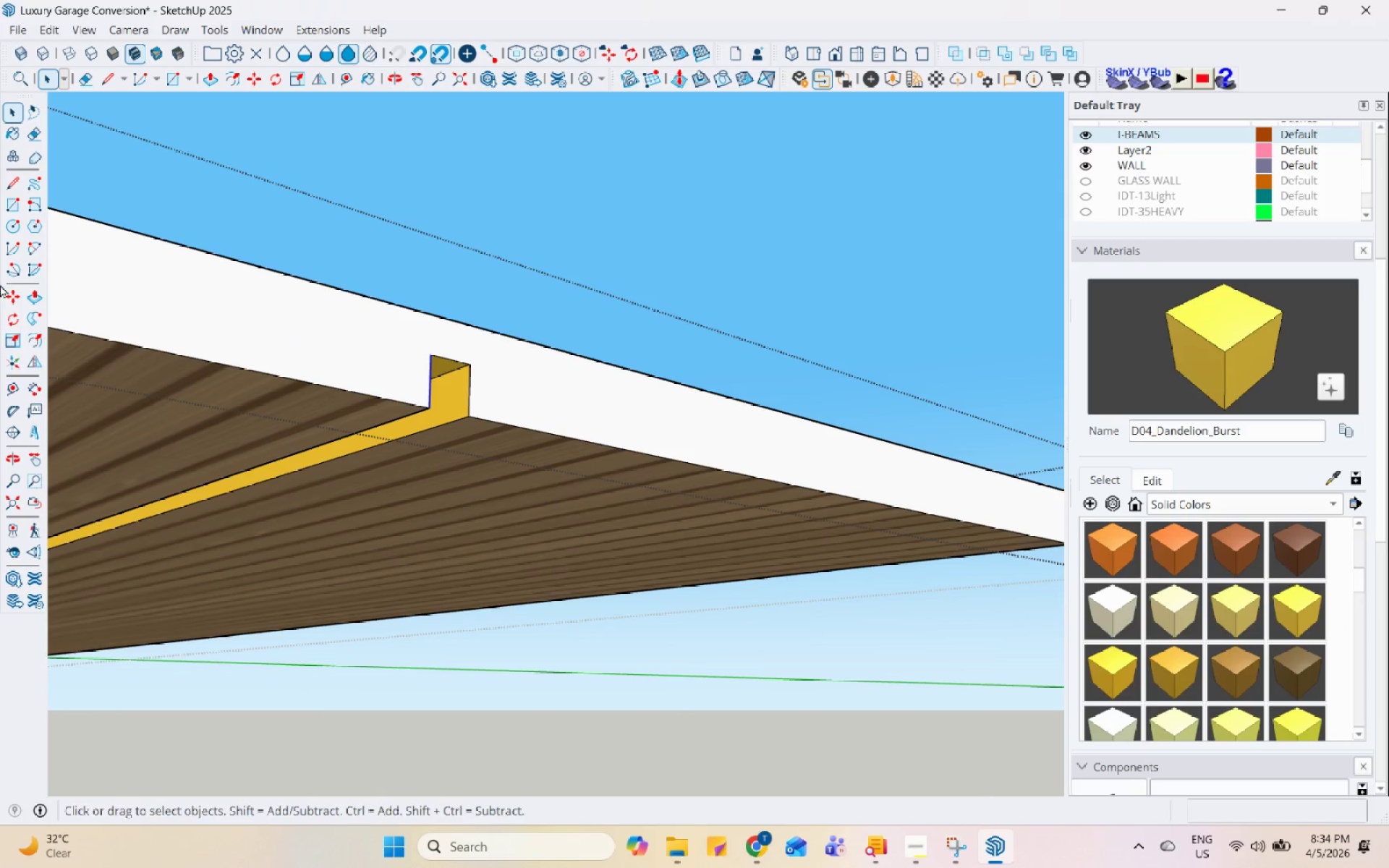 
left_click([5, 203])
 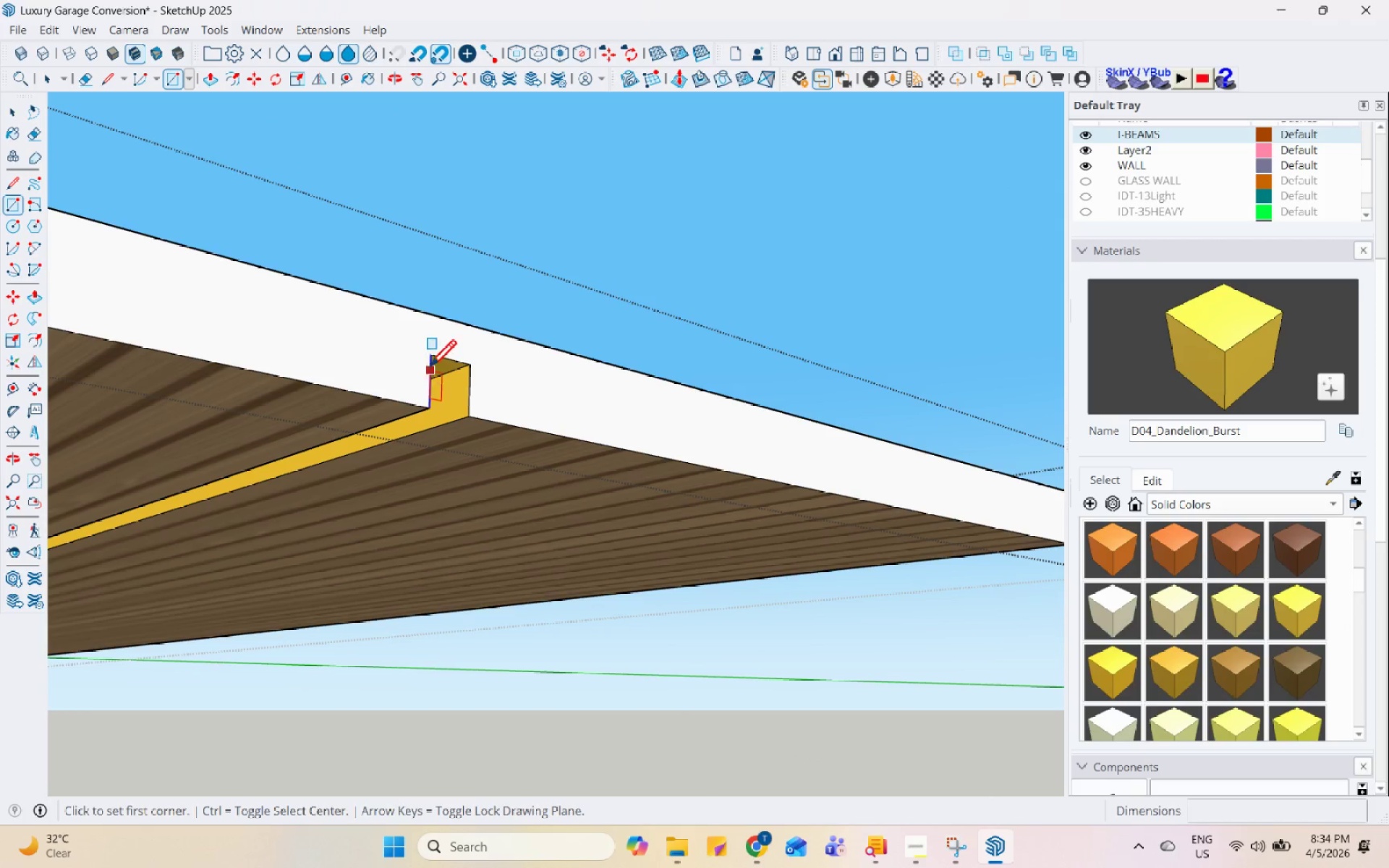 
left_click([432, 359])
 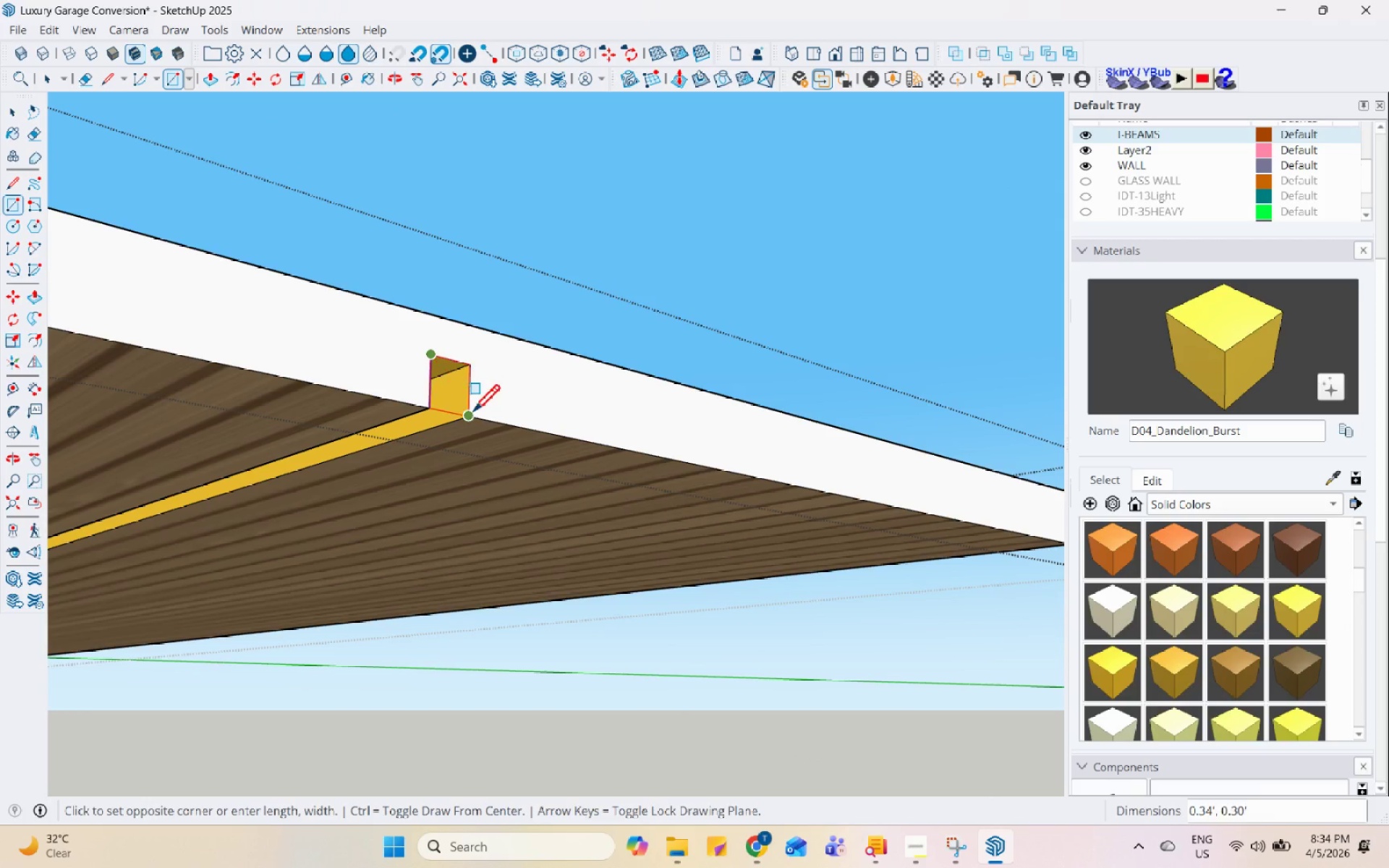 
left_click([473, 414])
 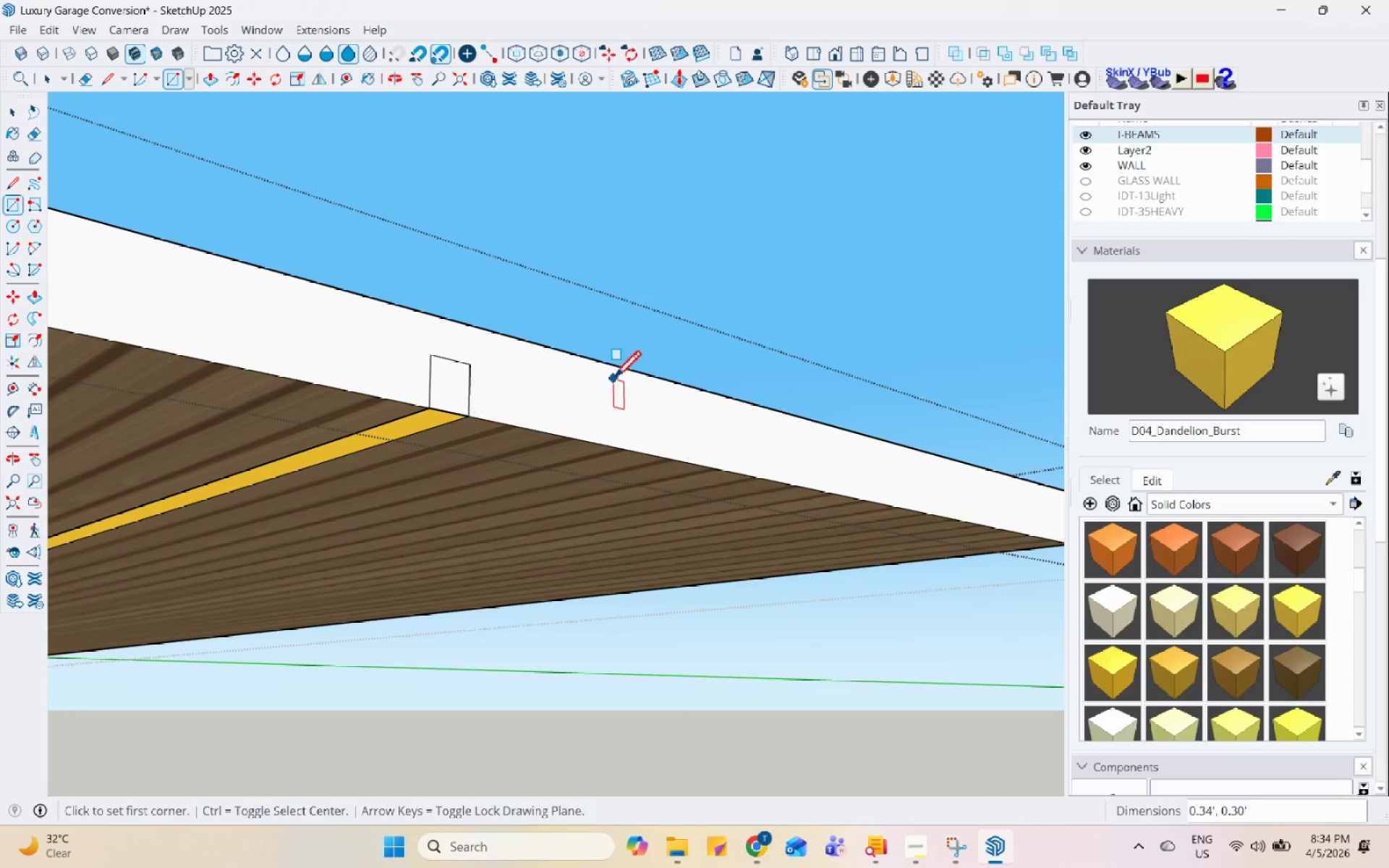 
scroll: coordinate [305, 365], scroll_direction: down, amount: 11.0
 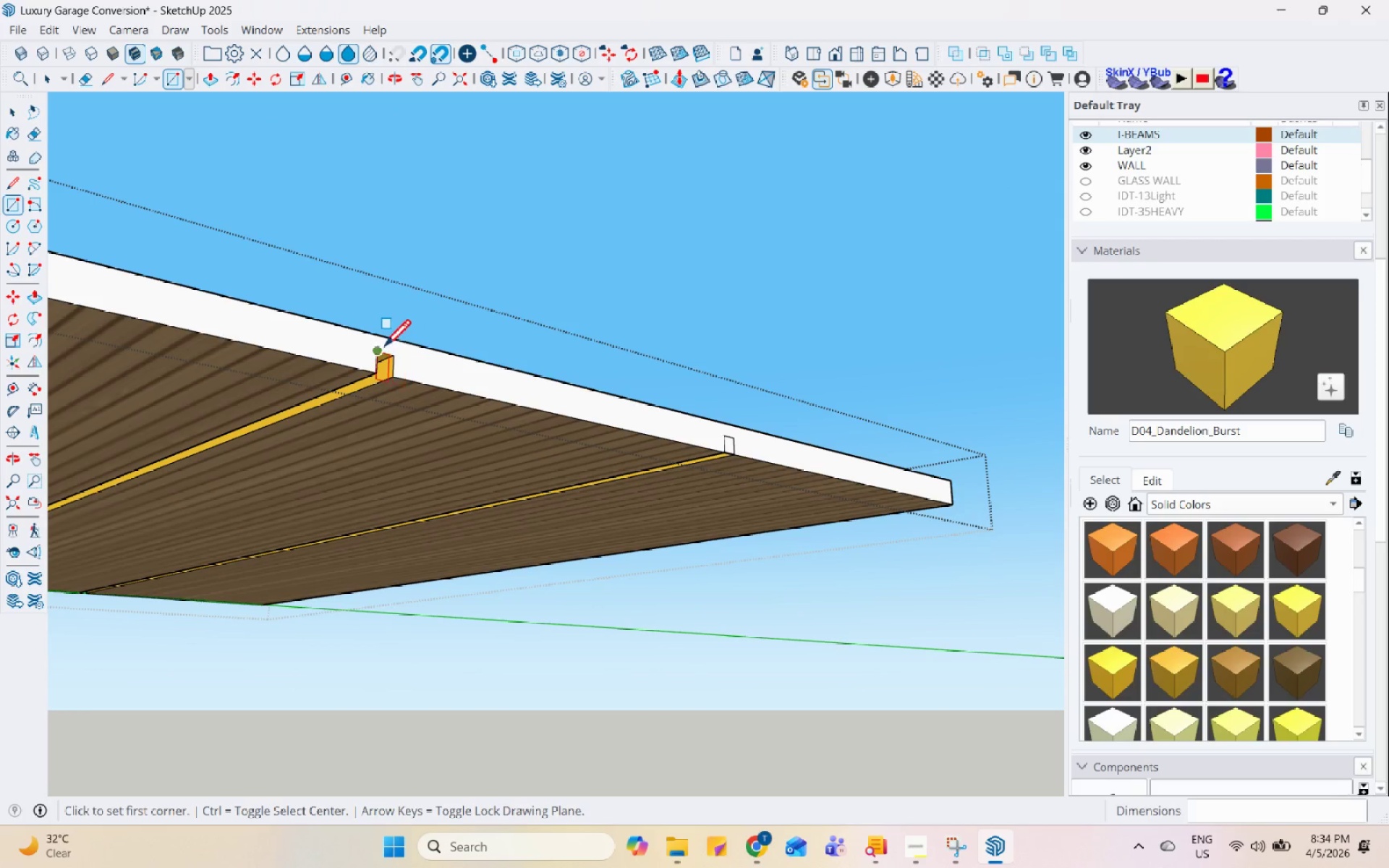 
left_click([380, 349])
 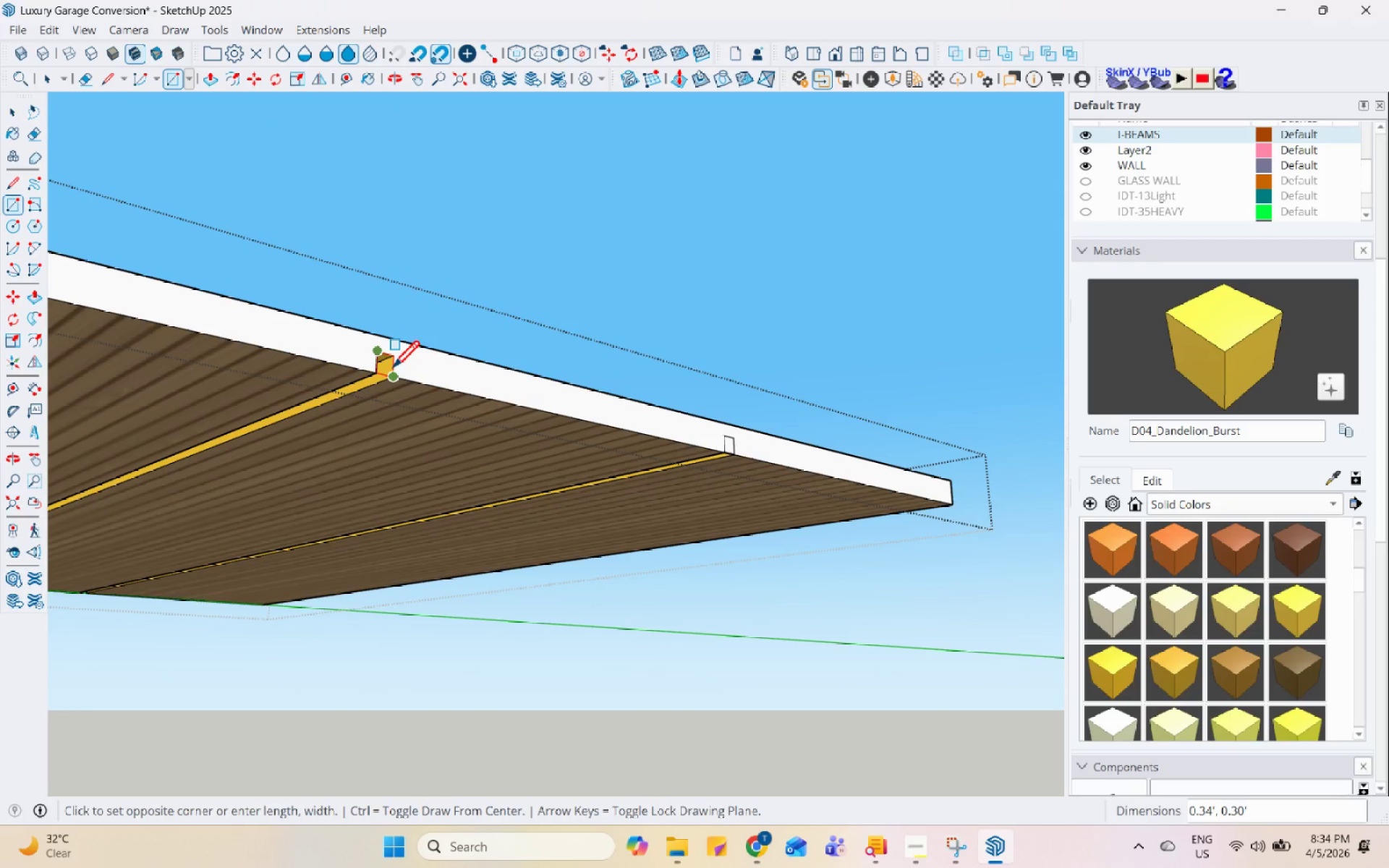 
left_click([392, 371])
 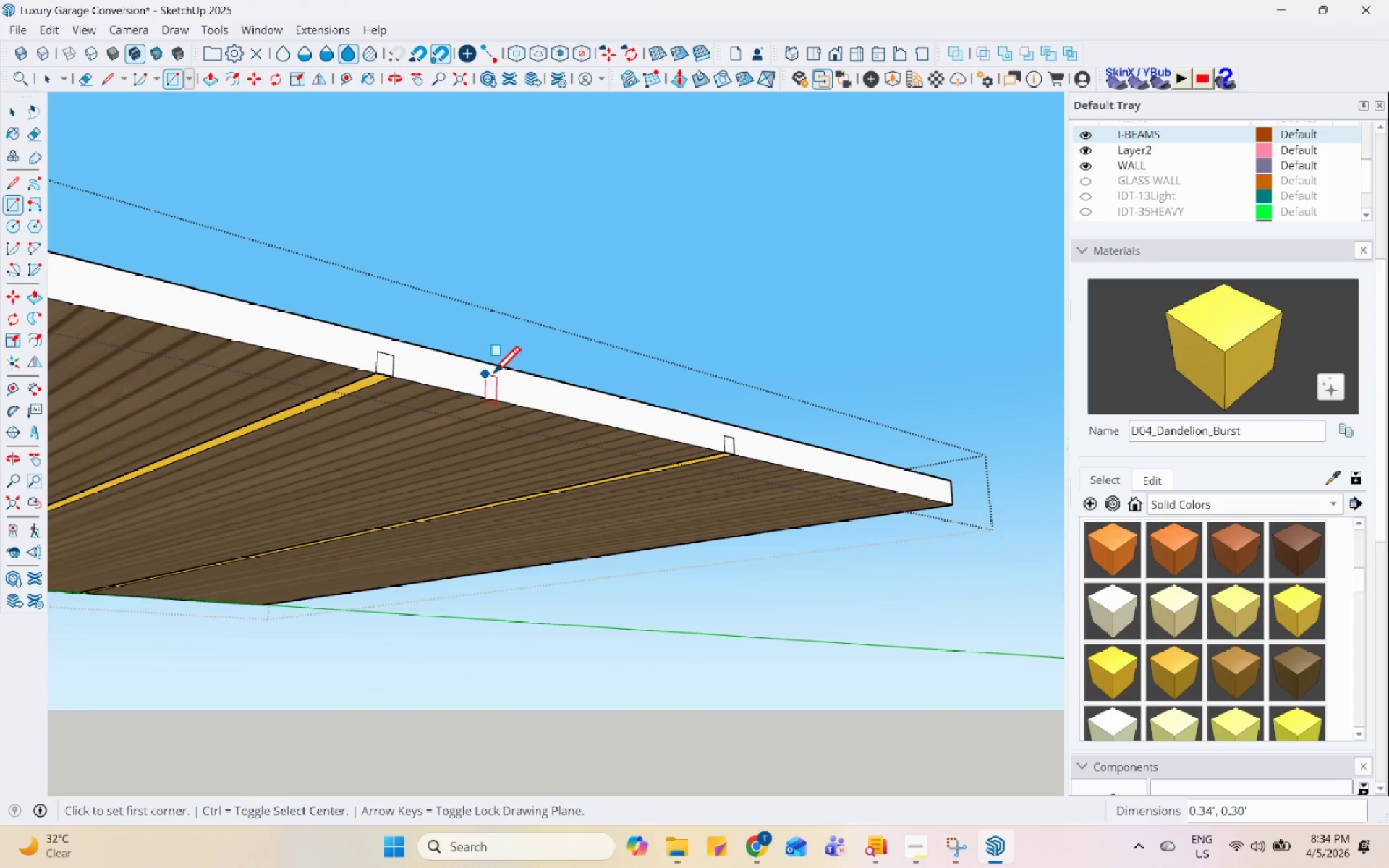 
scroll: coordinate [611, 487], scroll_direction: down, amount: 5.0
 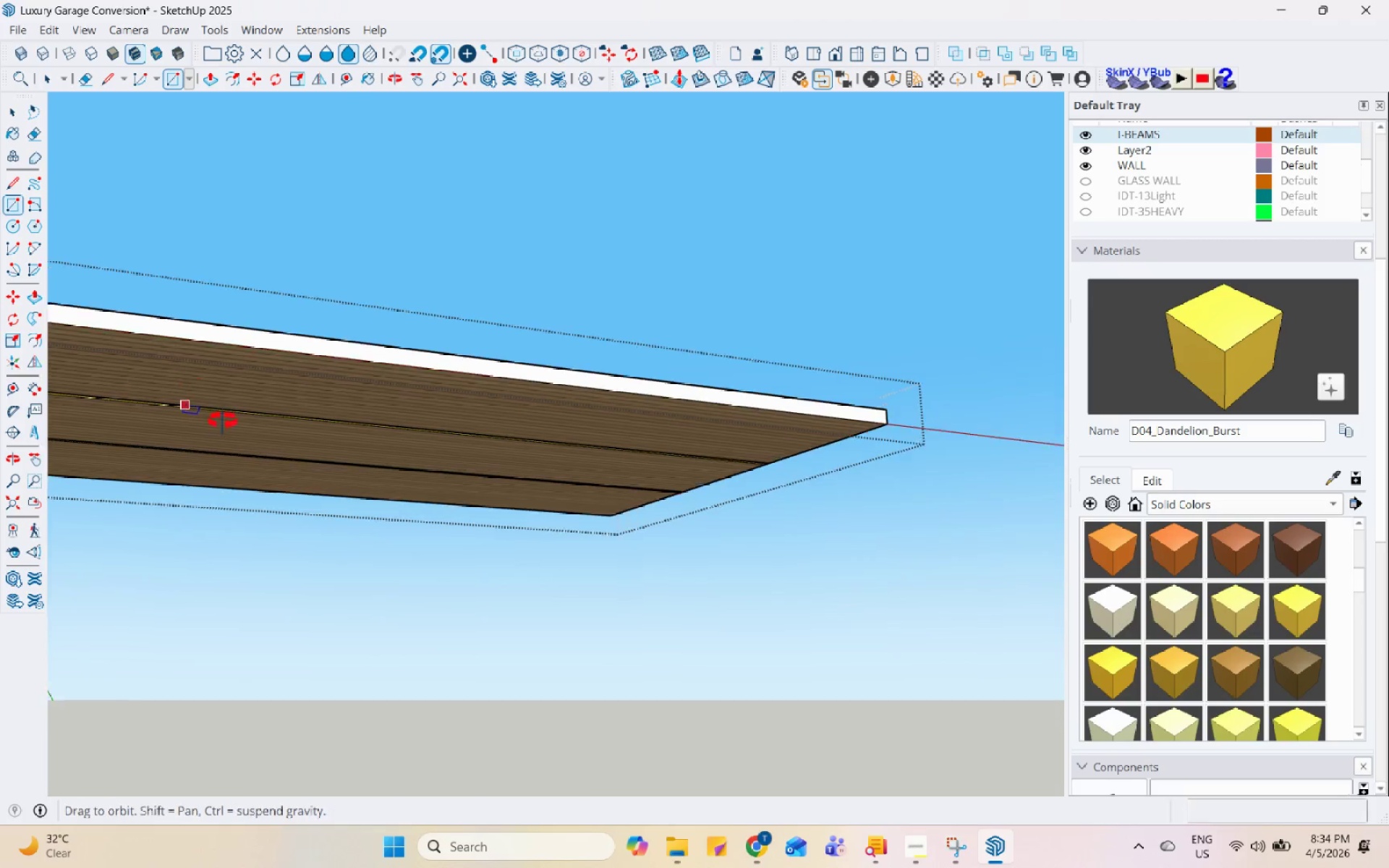 
scroll: coordinate [334, 390], scroll_direction: up, amount: 8.0
 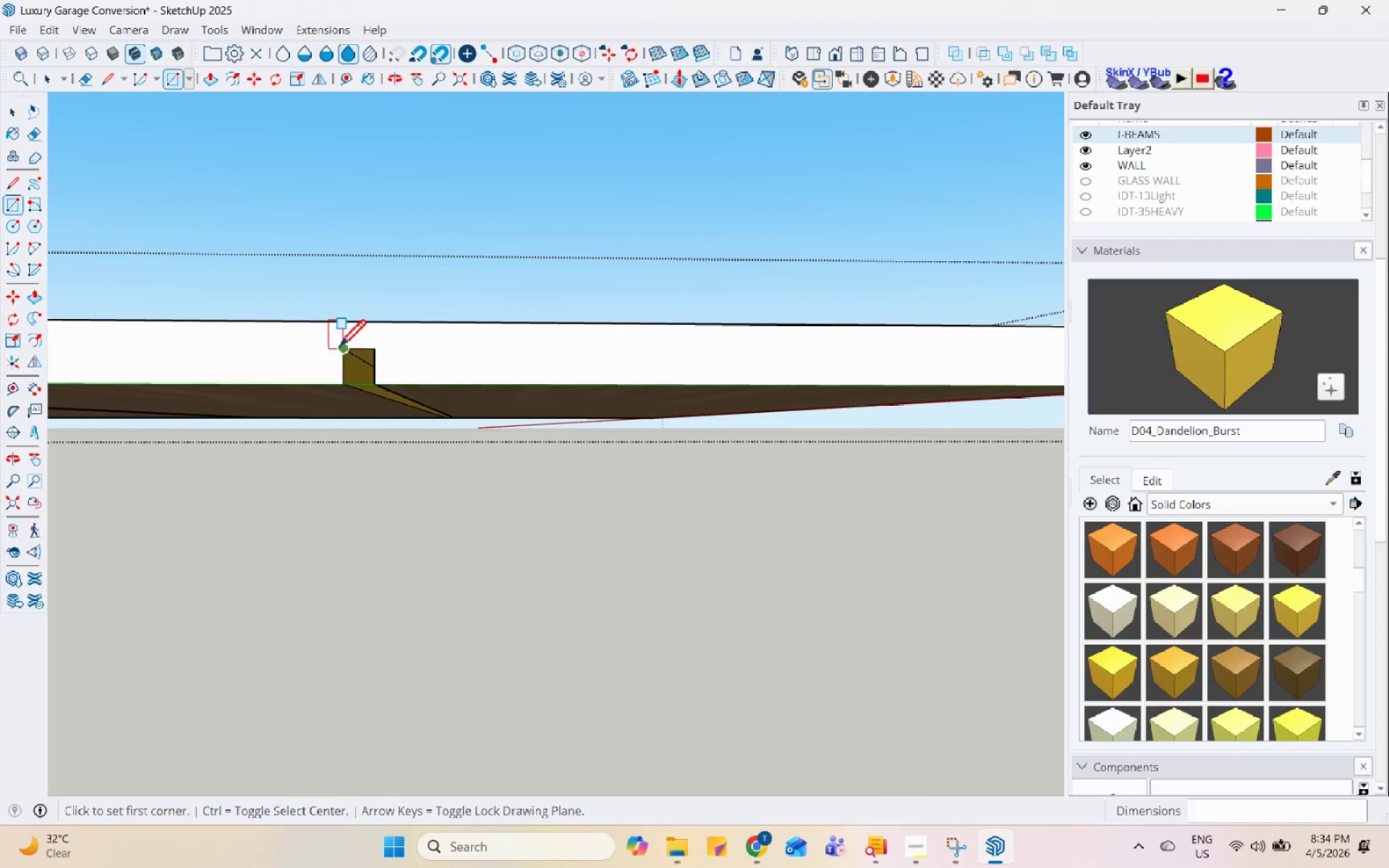 
left_click([344, 353])
 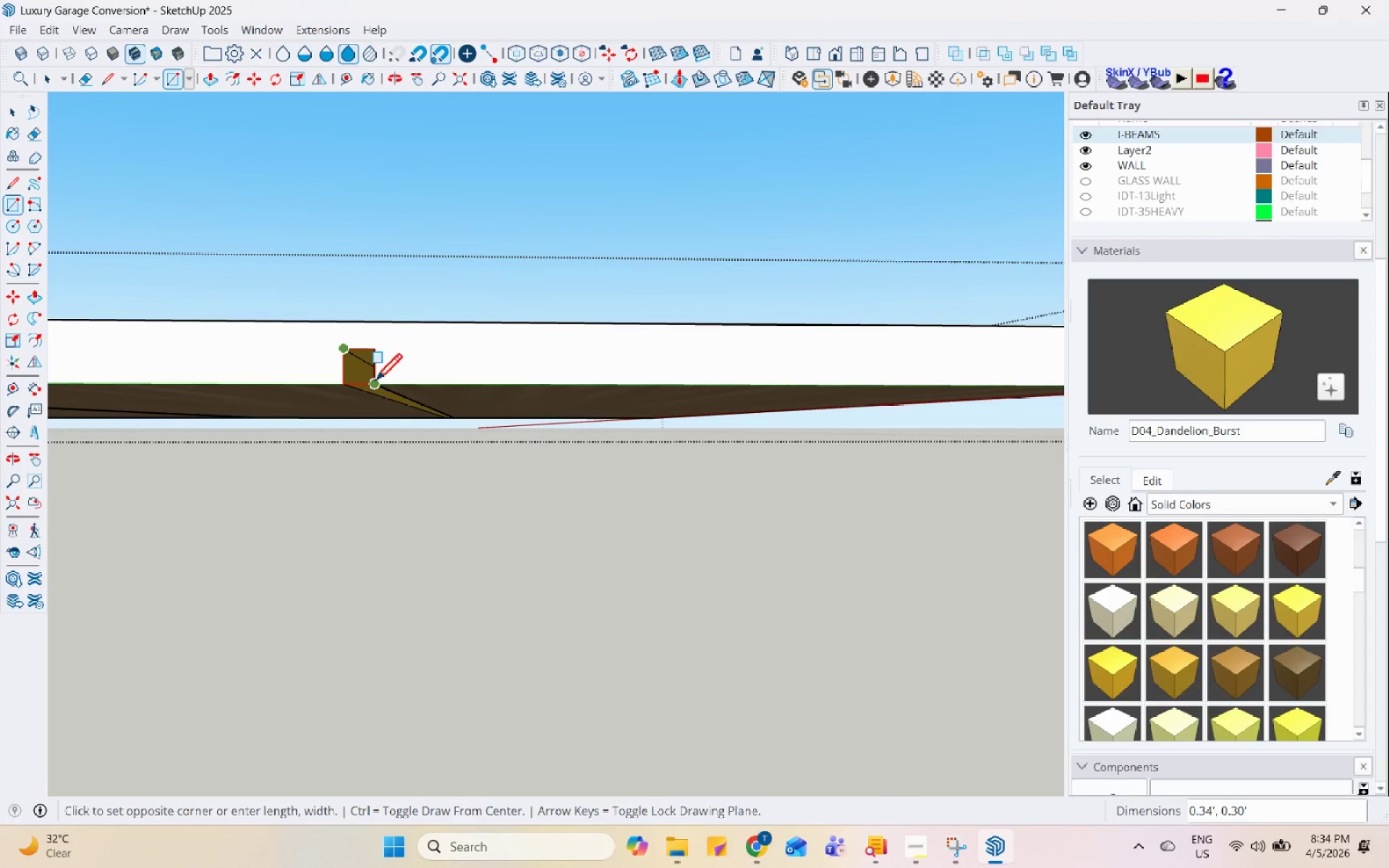 
left_click([375, 383])
 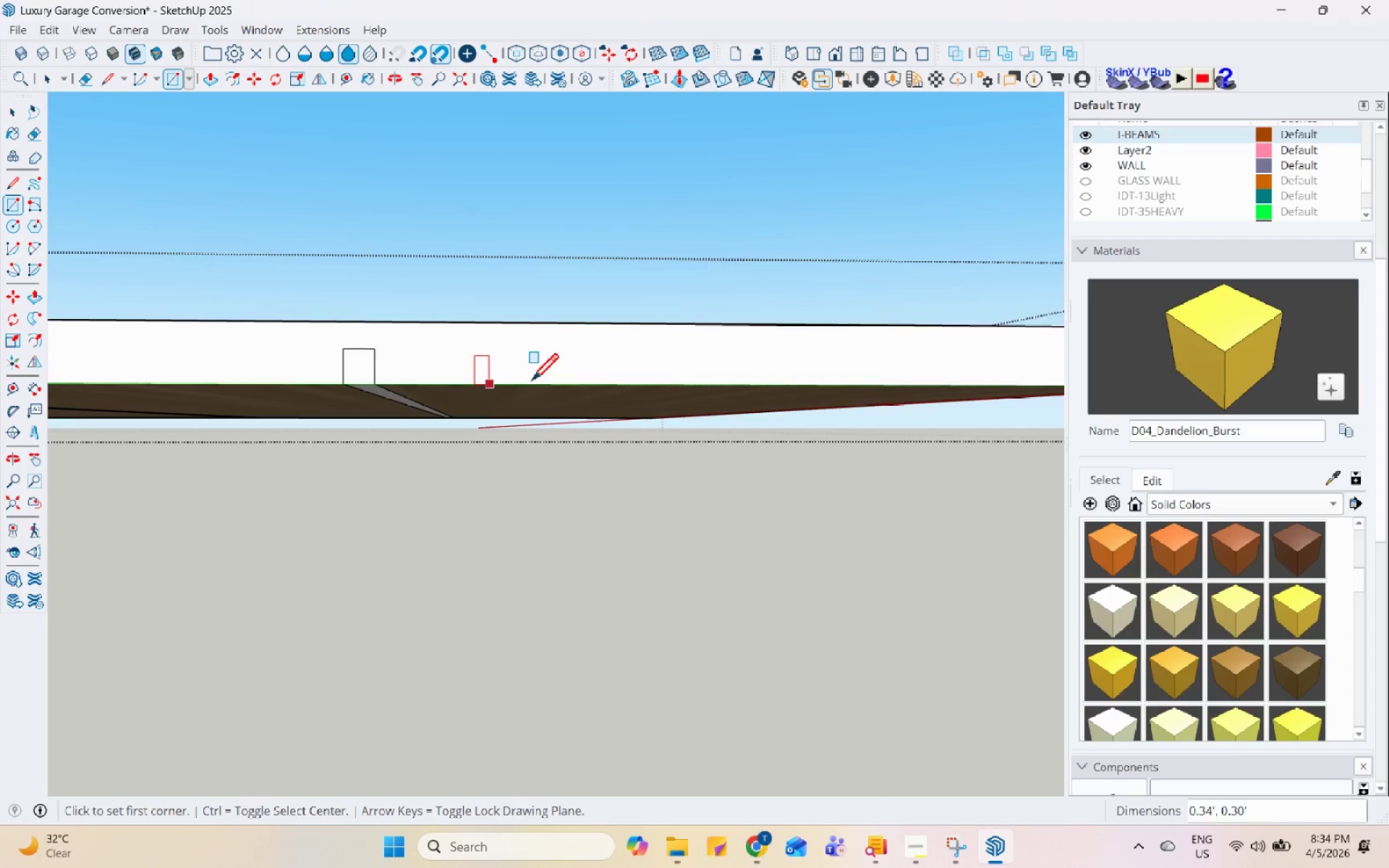 
left_click([362, 403])
 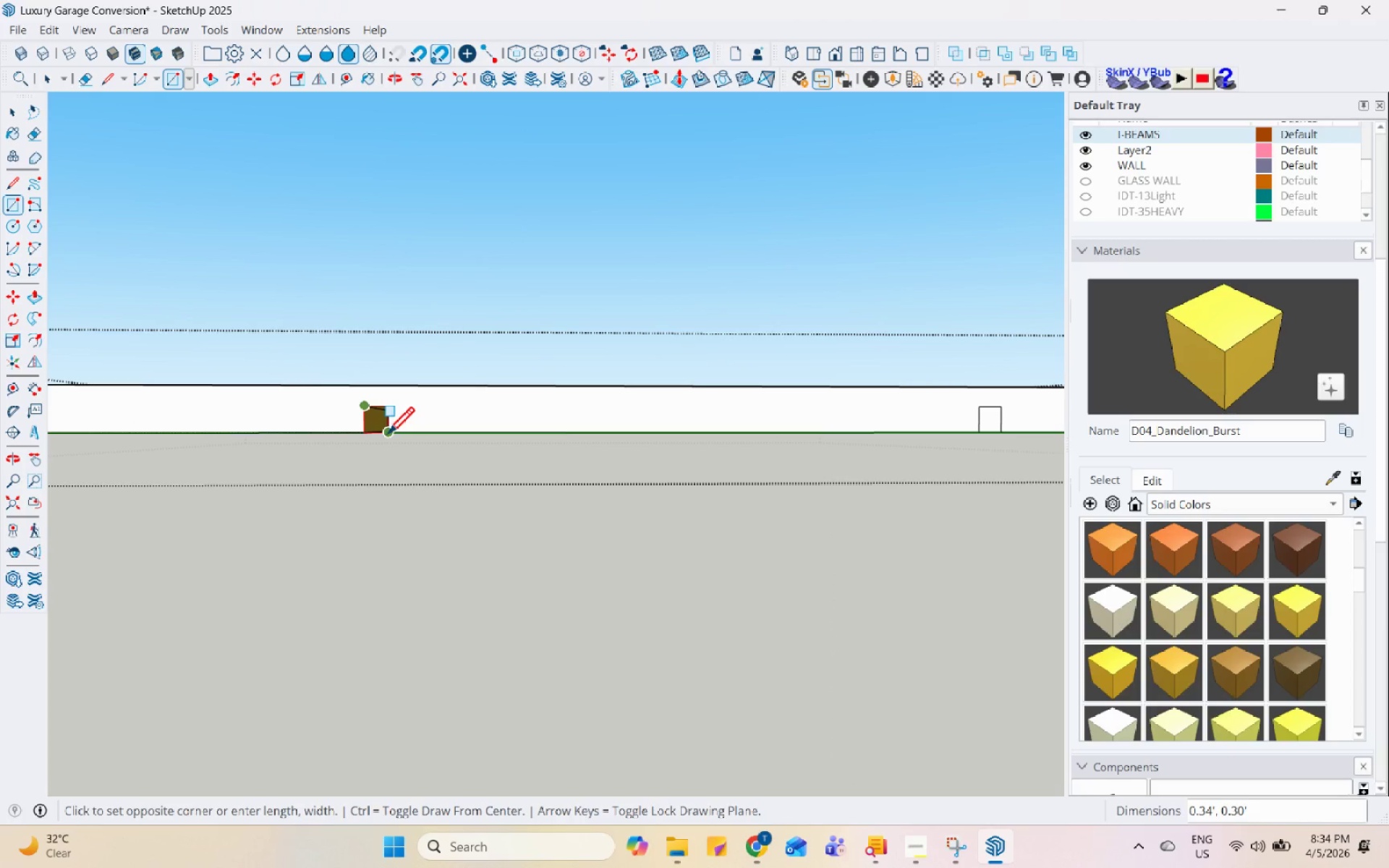 
scroll: coordinate [362, 401], scroll_direction: up, amount: 2.0
 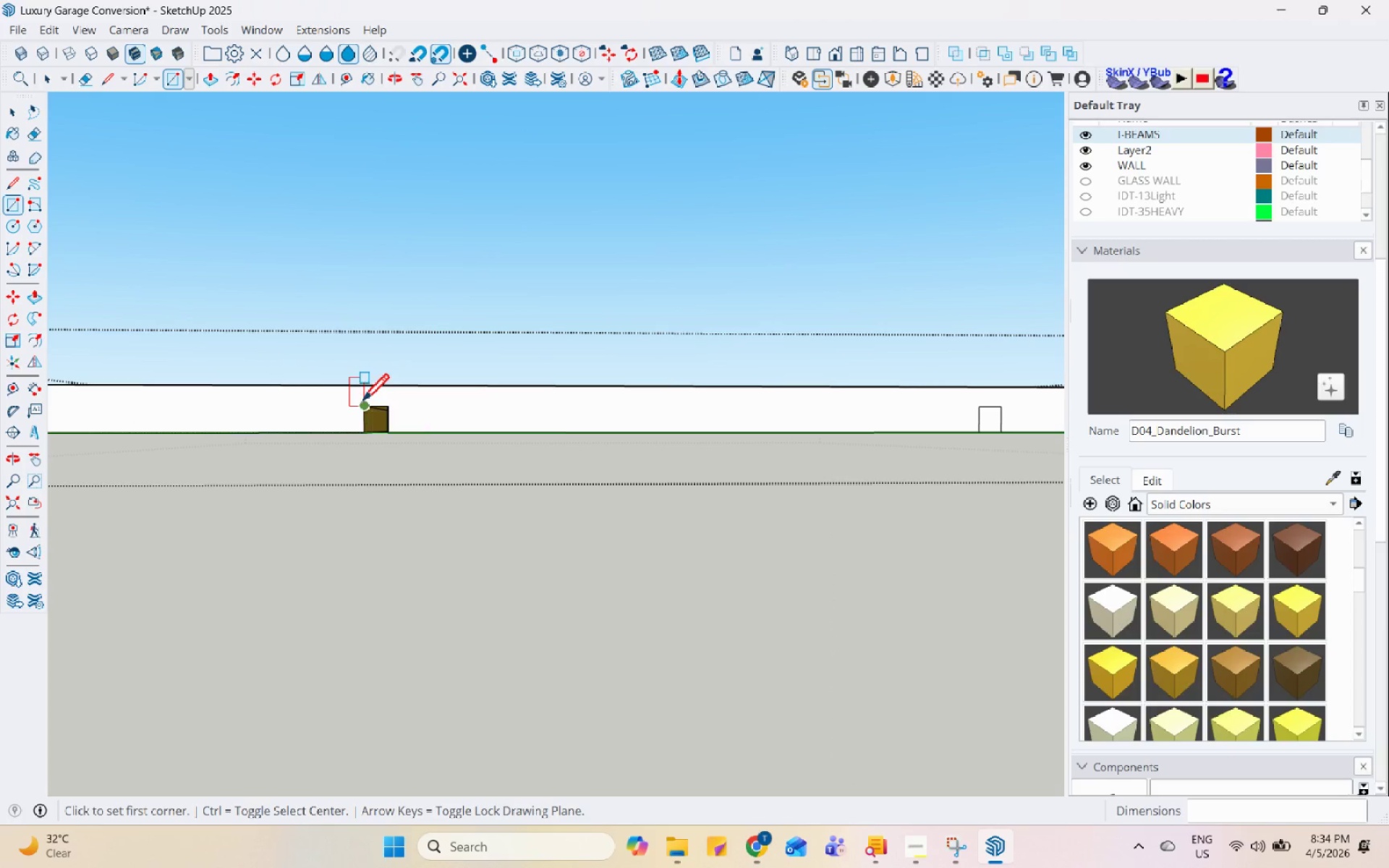 
left_click([388, 436])
 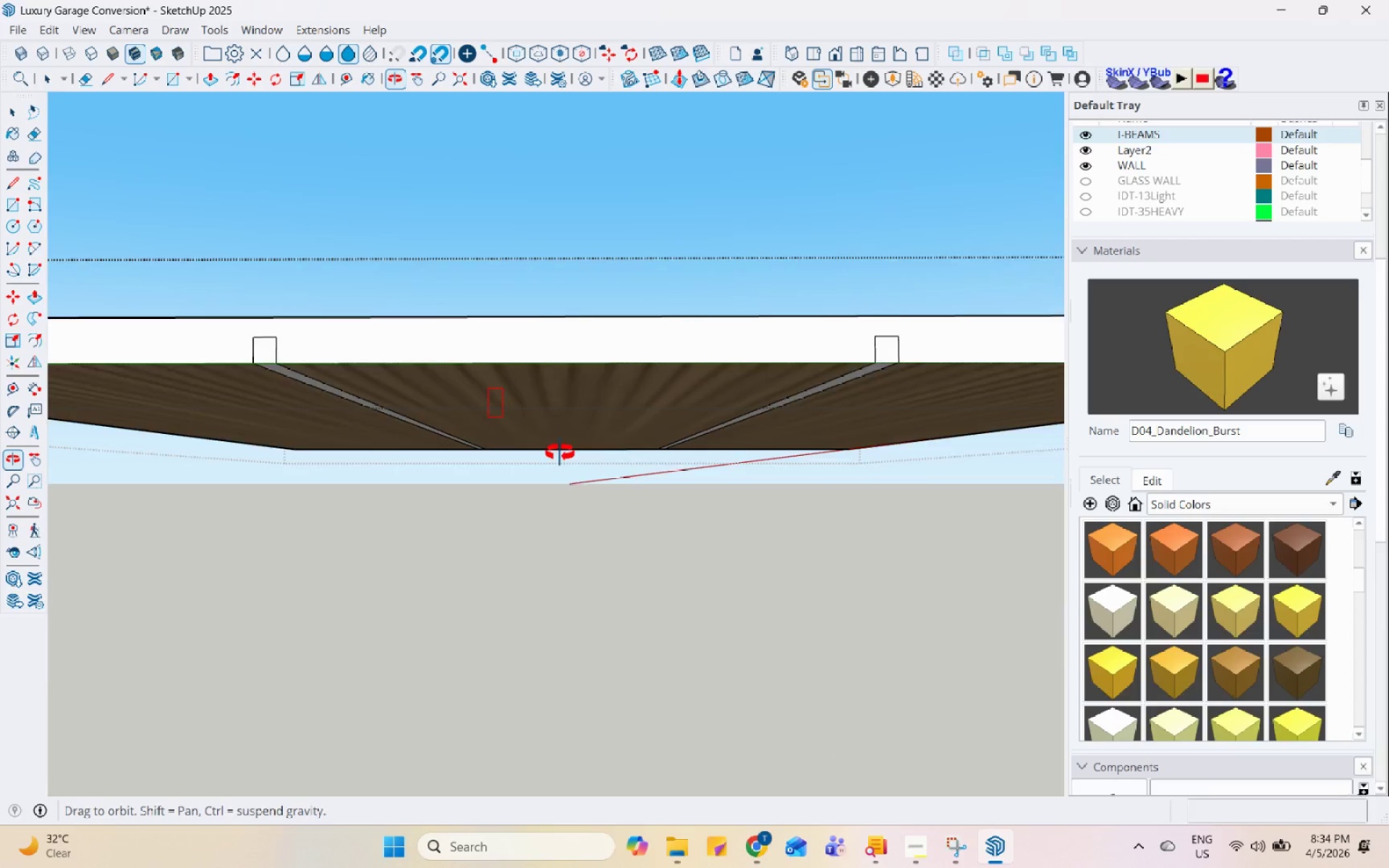 
key(Space)
 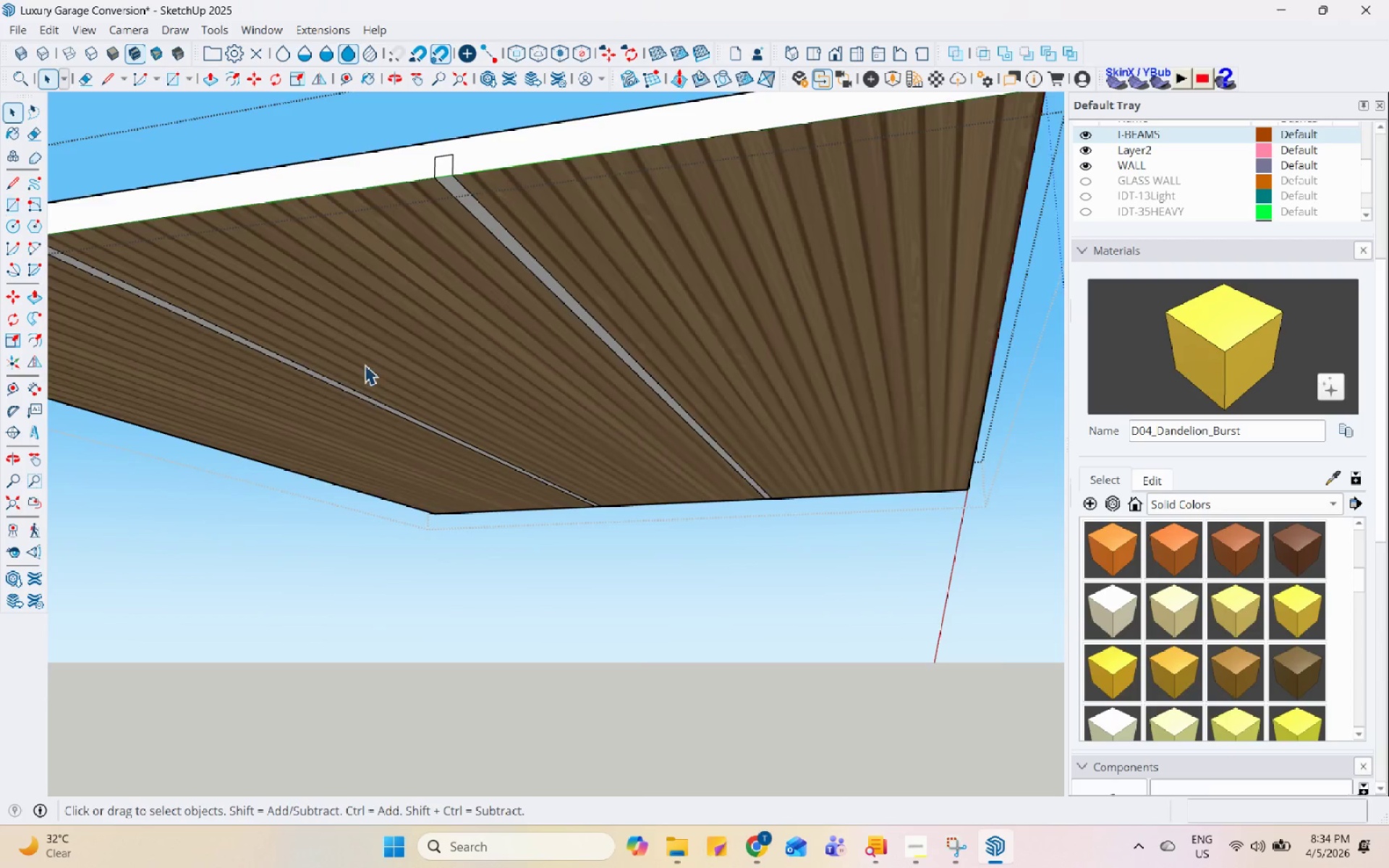 
key(Escape)
 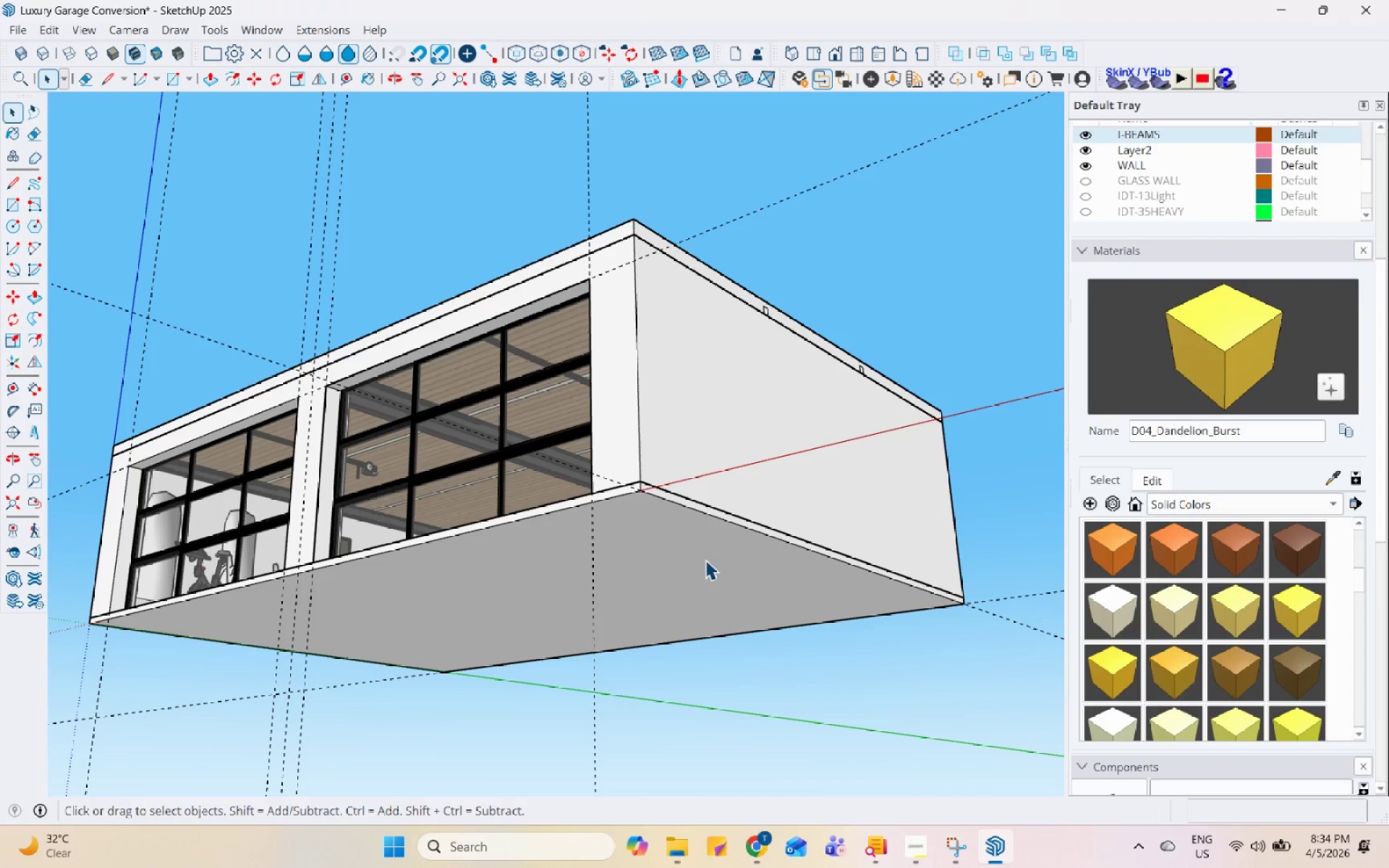 
scroll: coordinate [351, 368], scroll_direction: down, amount: 7.0
 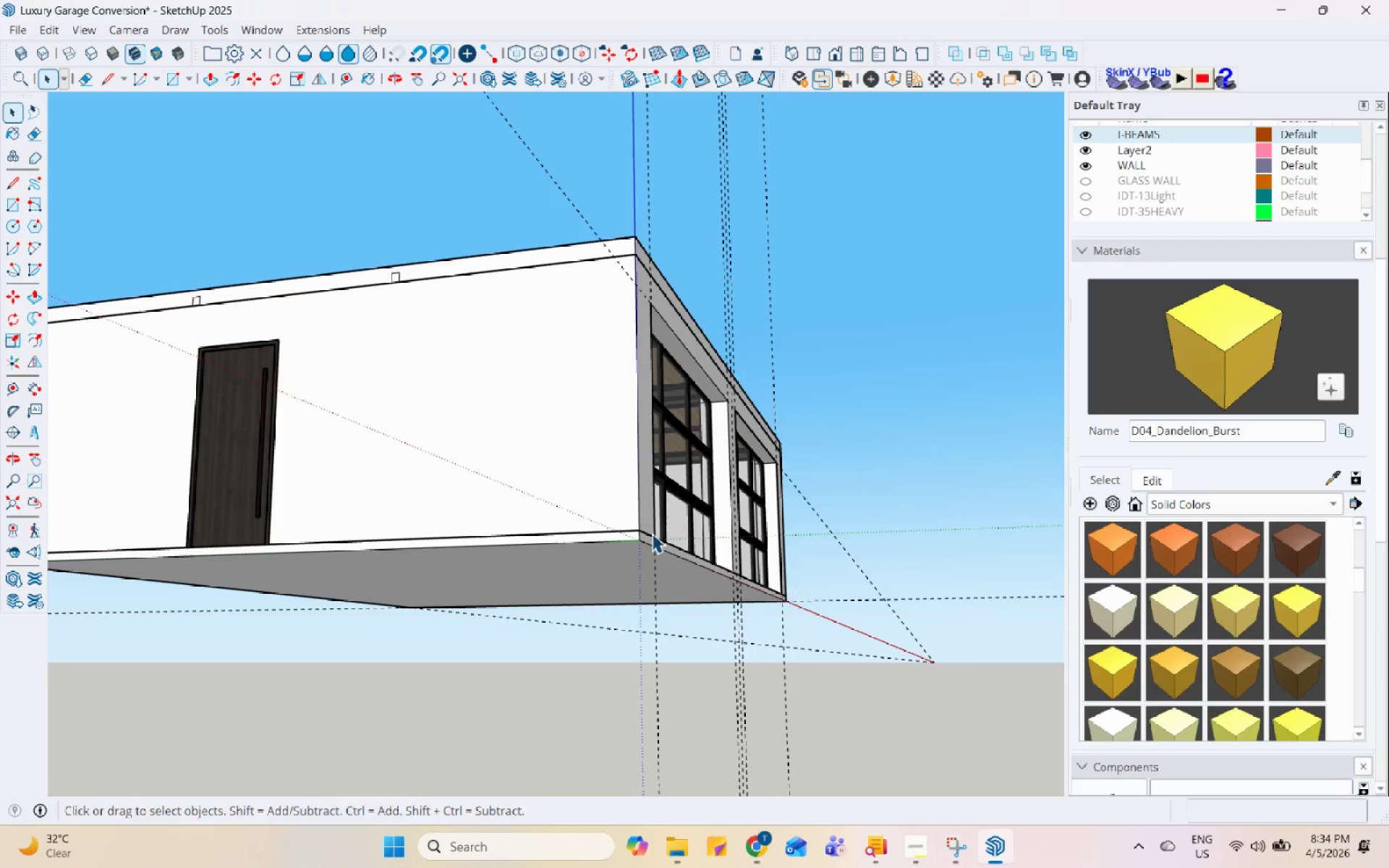 
wait(13.08)
 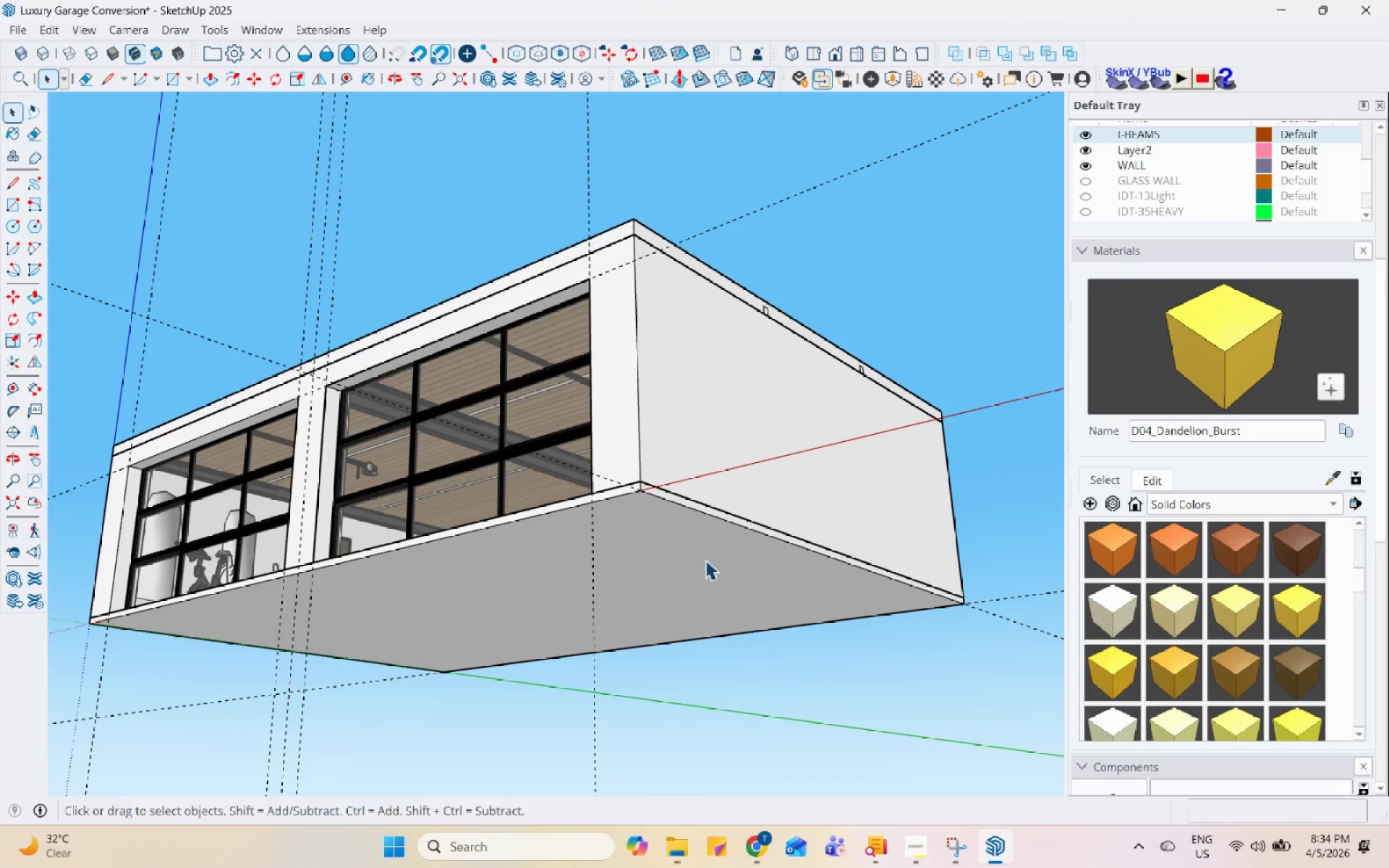 
scroll: coordinate [506, 336], scroll_direction: up, amount: 10.0